 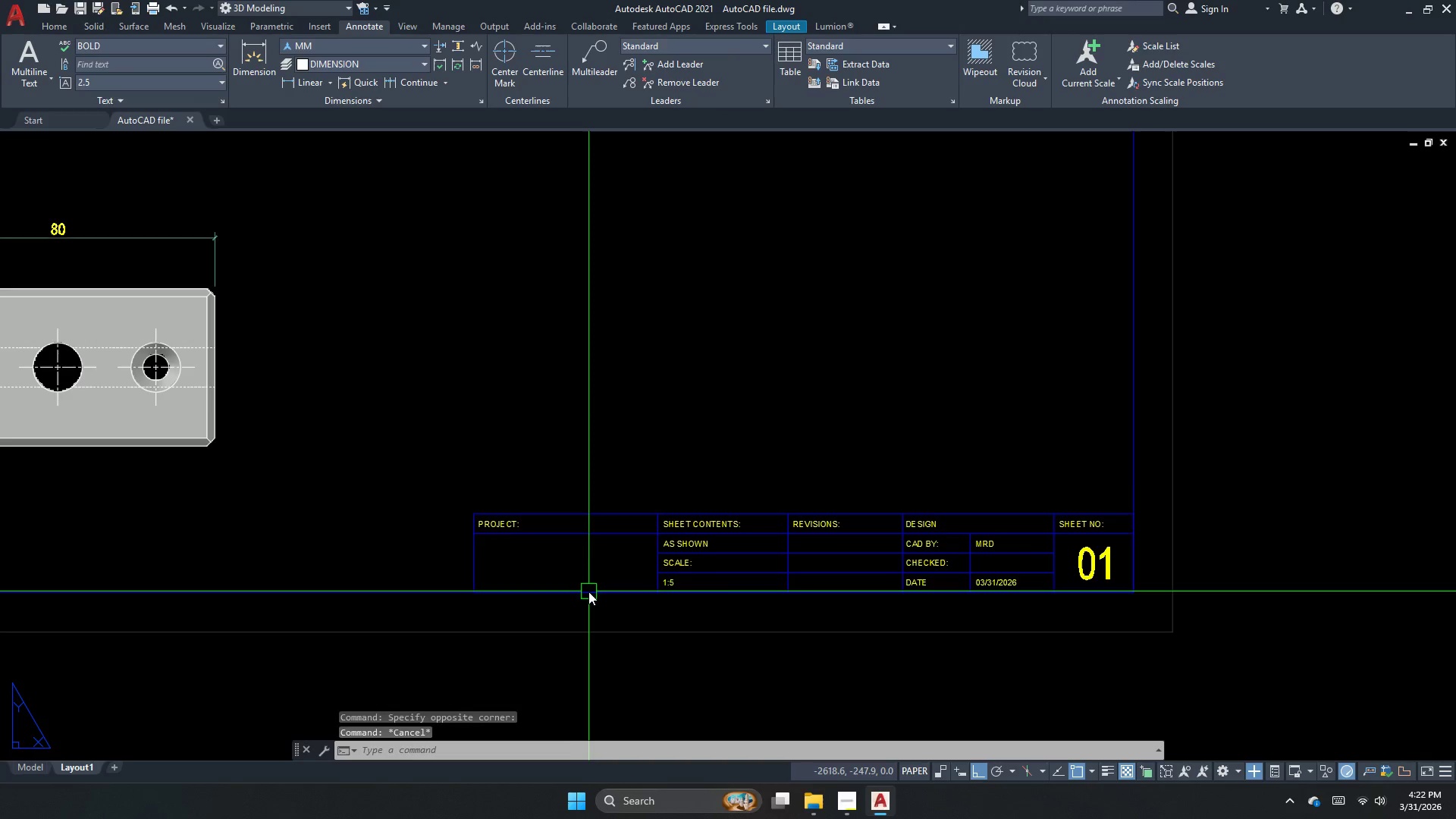 
left_click([590, 572])
 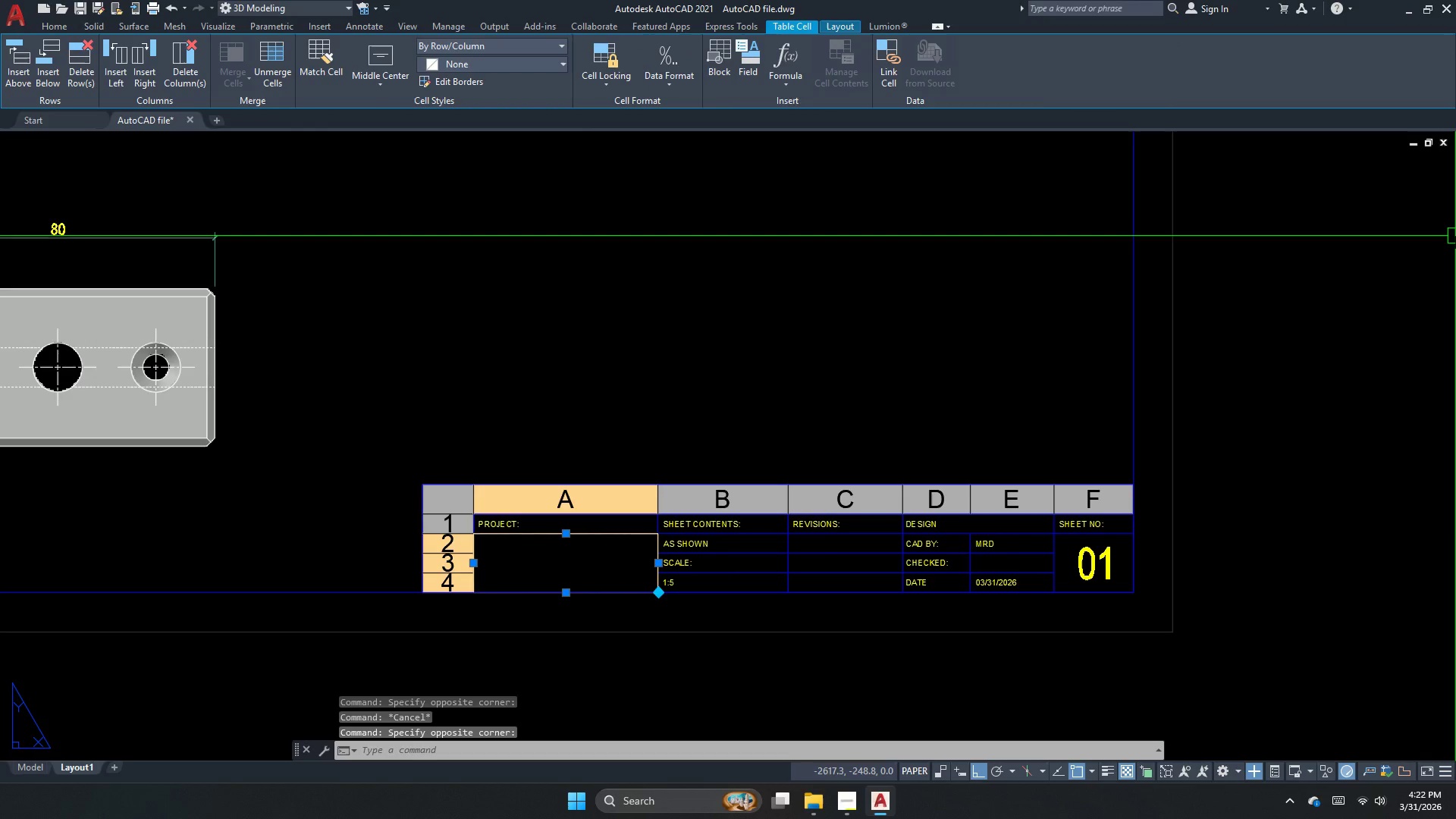 
type(he)
key(Backspace)
key(Backspace)
 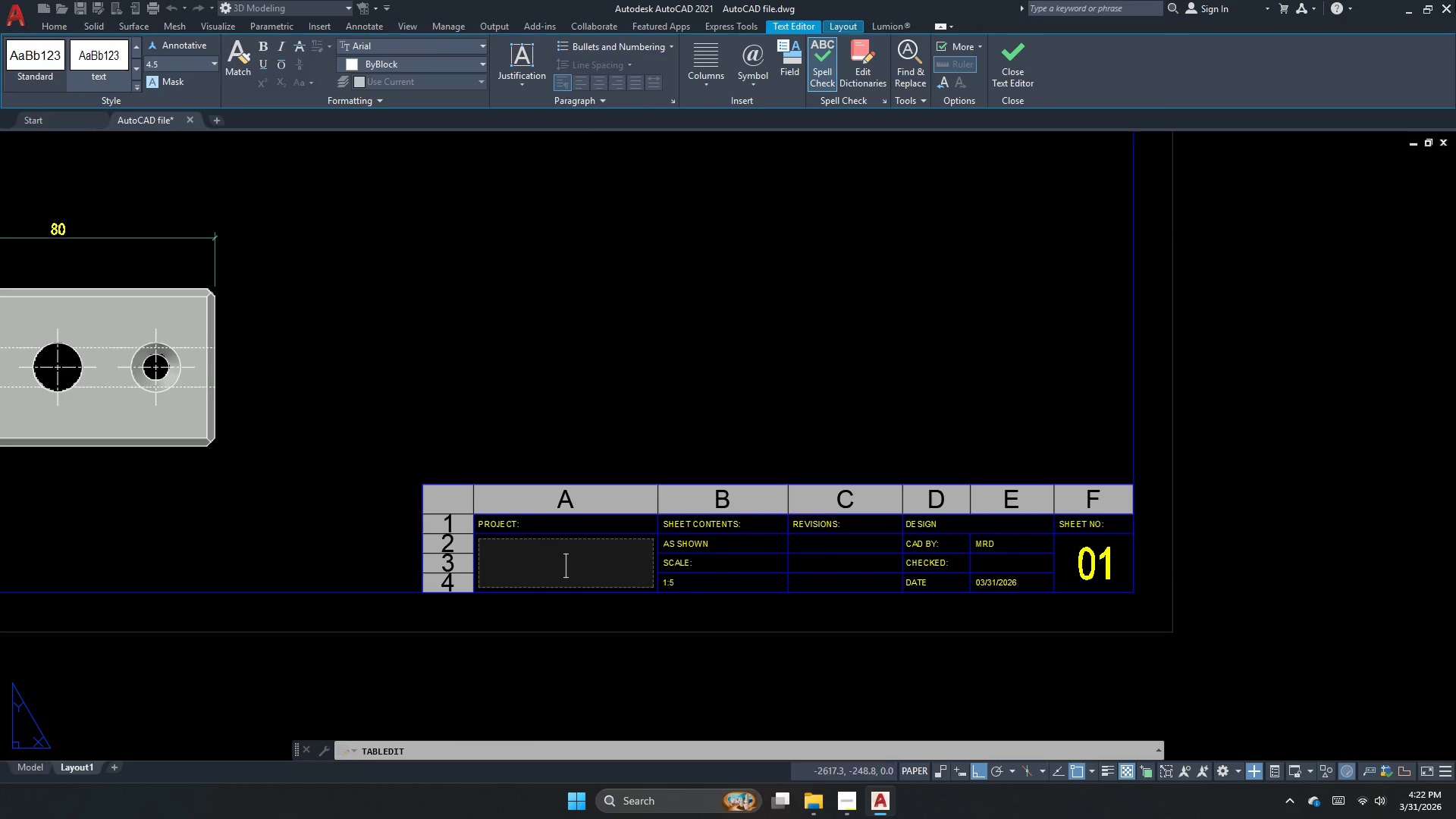 
wait(5.16)
 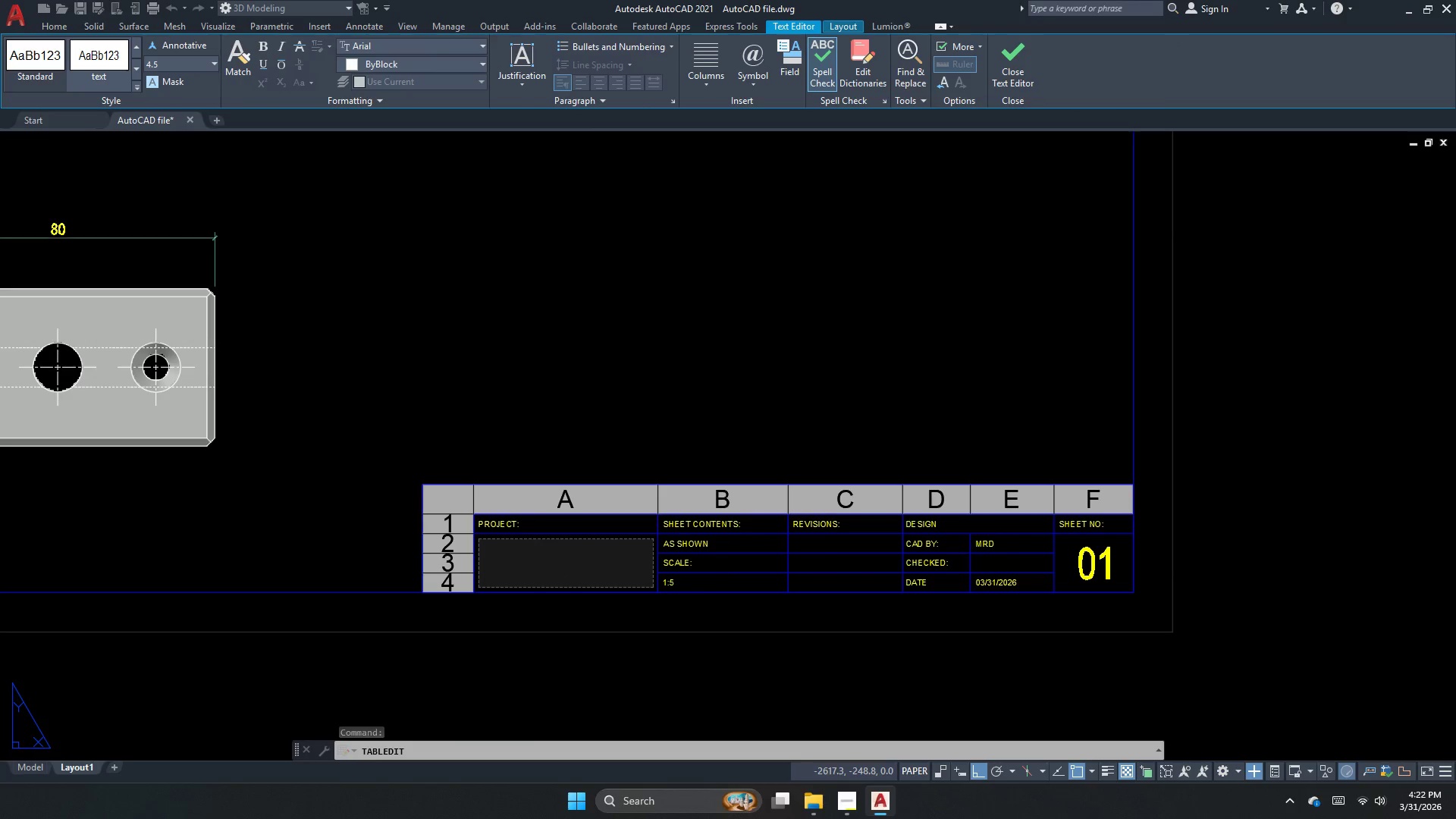 
type(HEAVY-DUTY )
 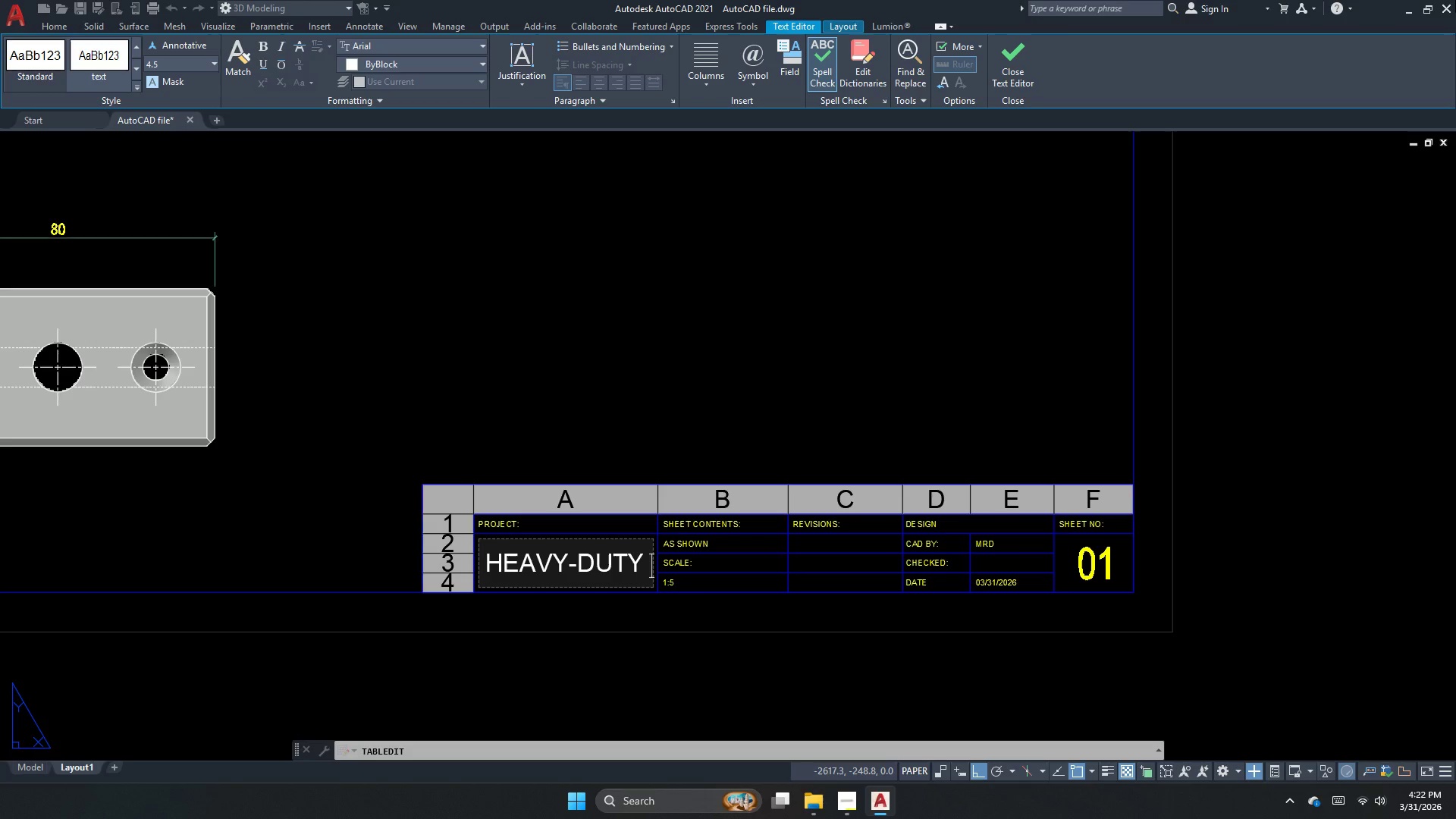 
key(Control+ControlLeft)
 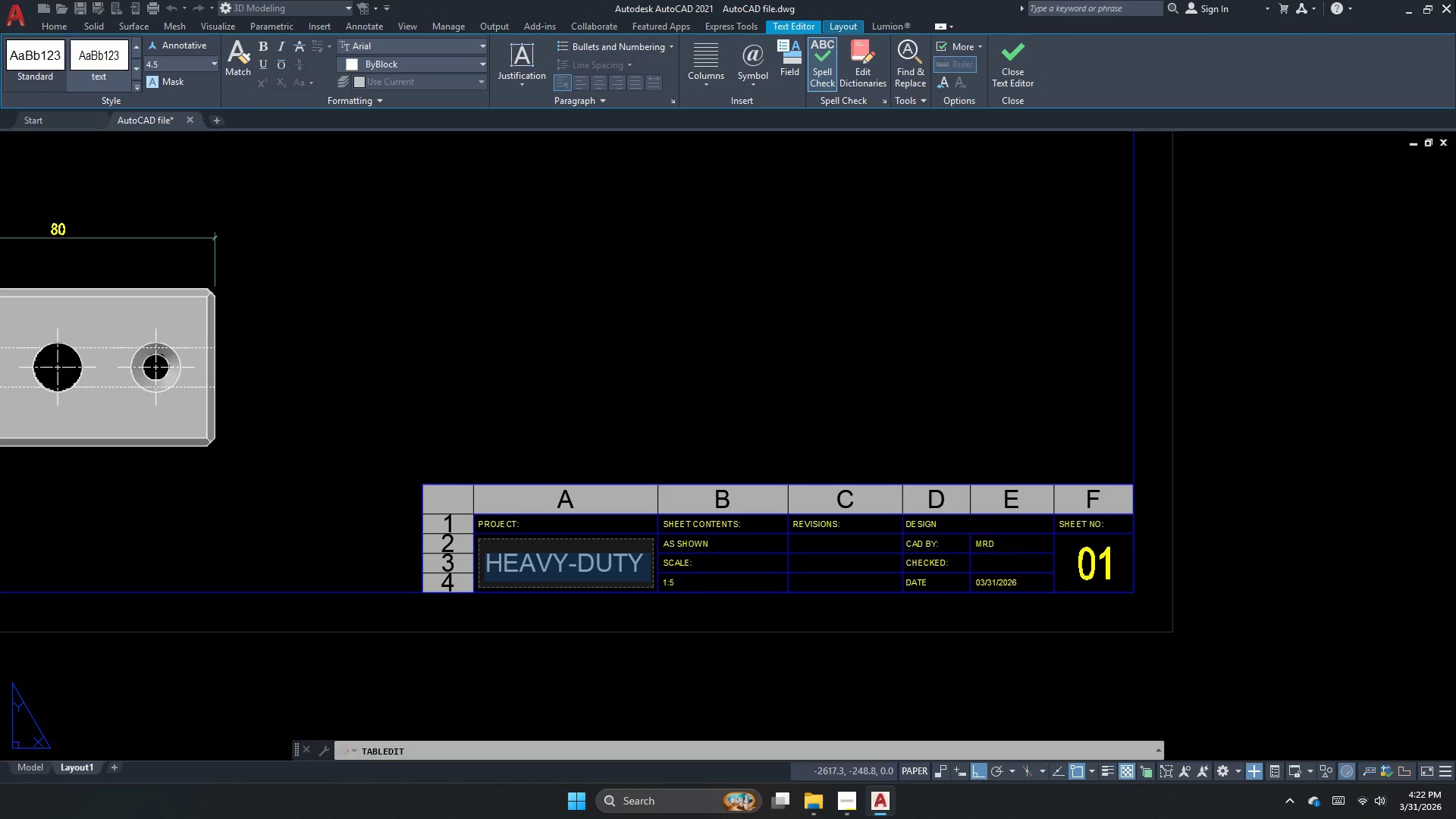 
key(Control+A)
 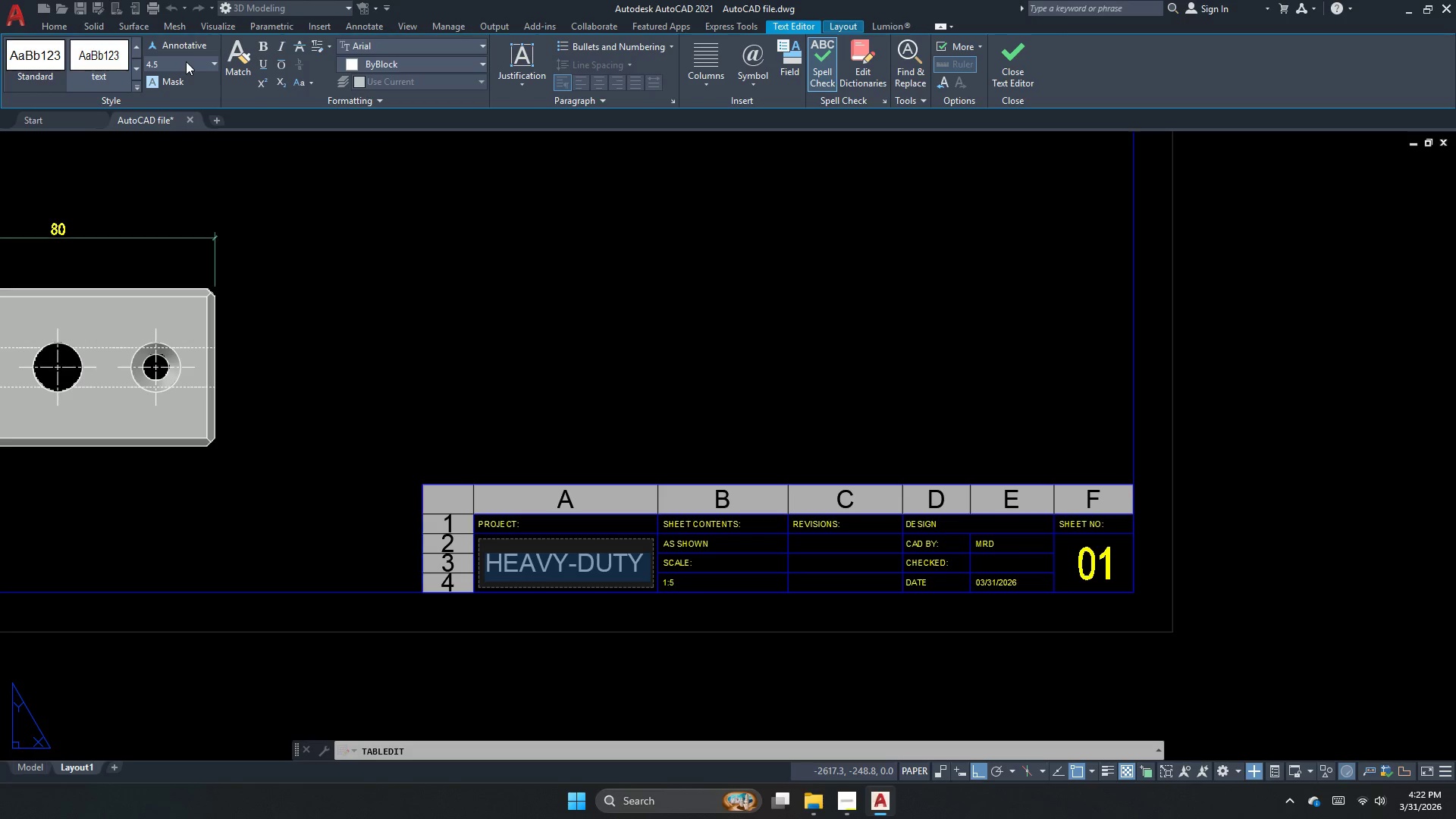 
left_click([186, 61])
 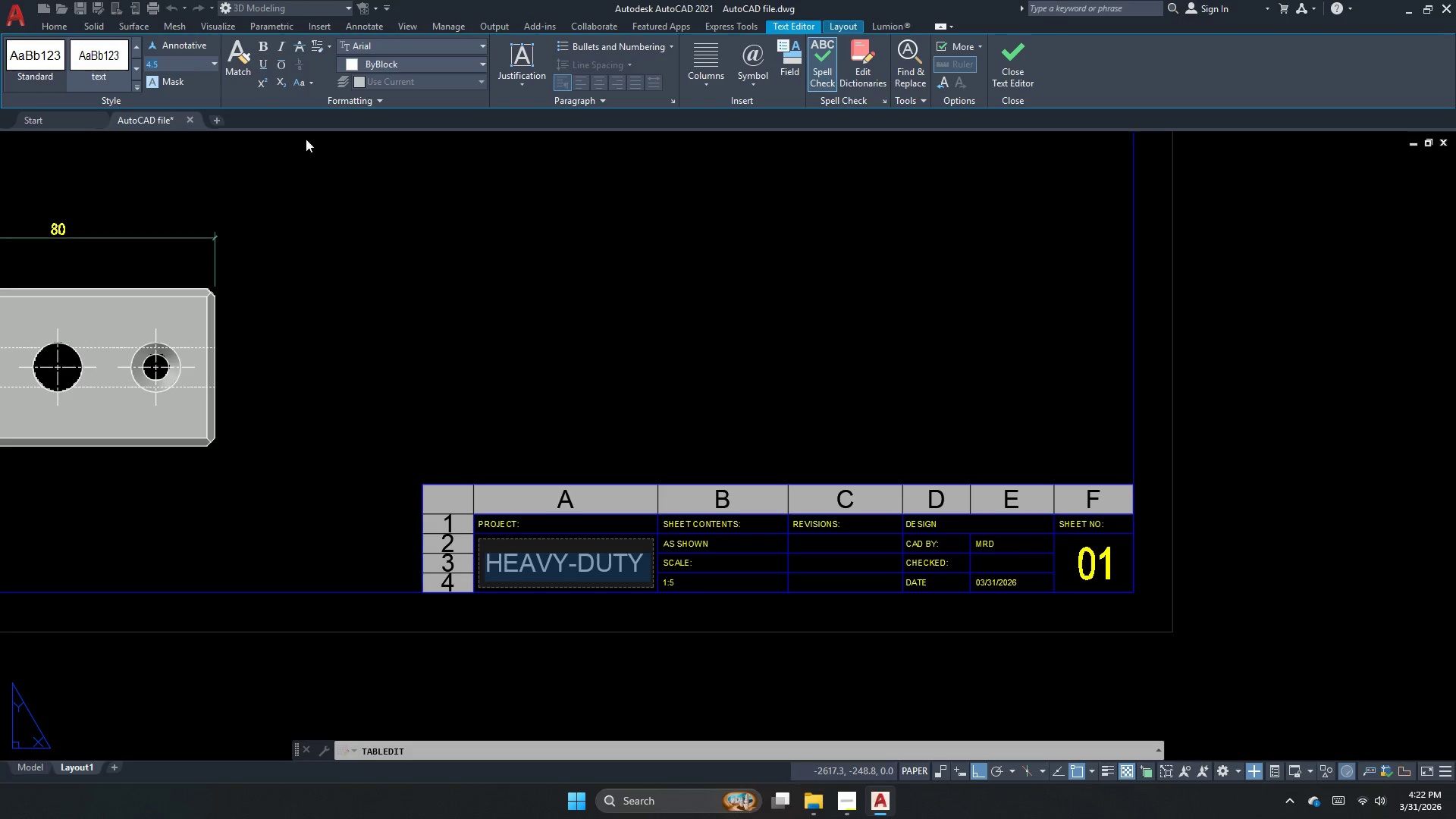 
left_click([571, 343])
 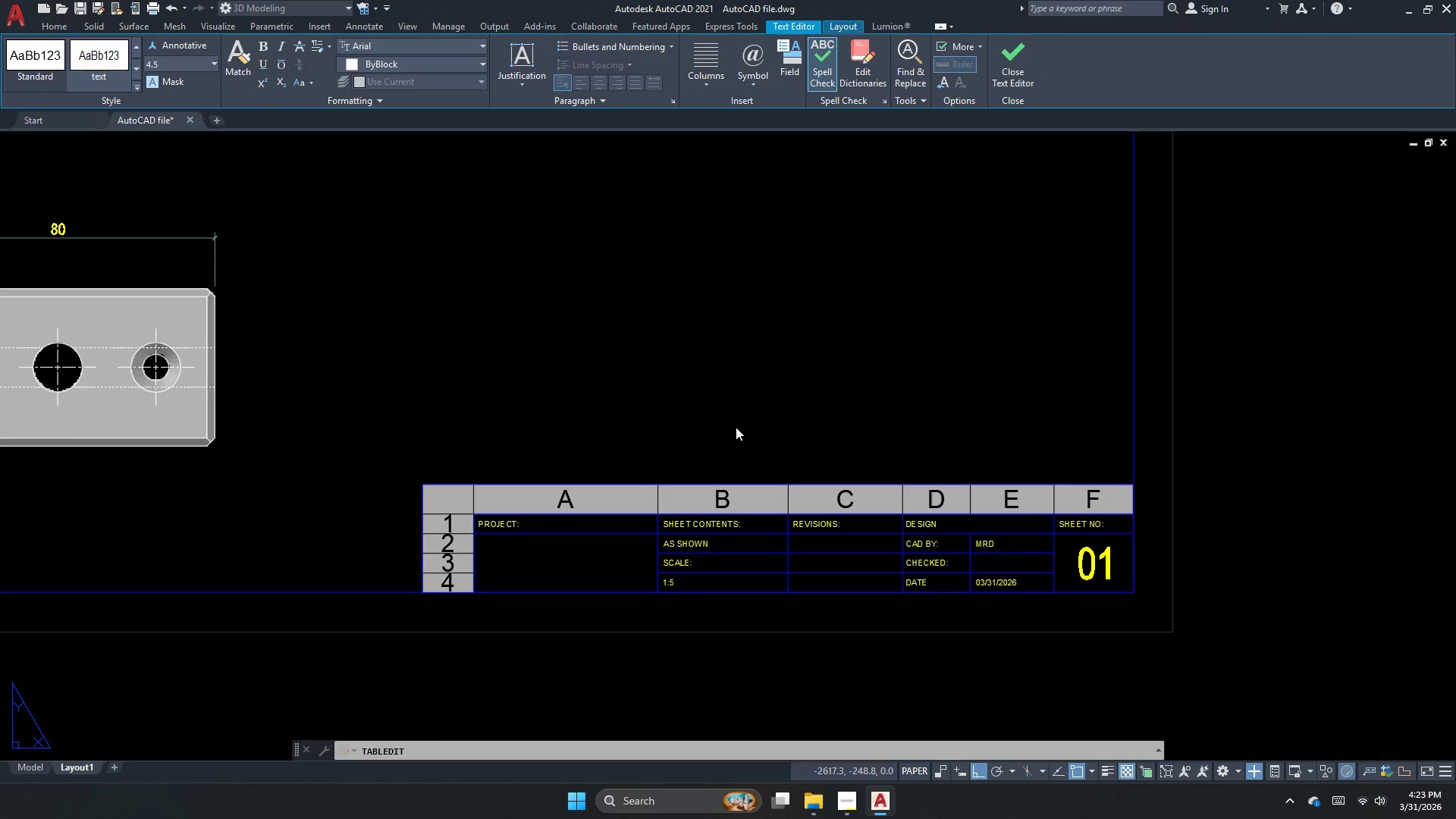 
key(Control+ControlLeft)
 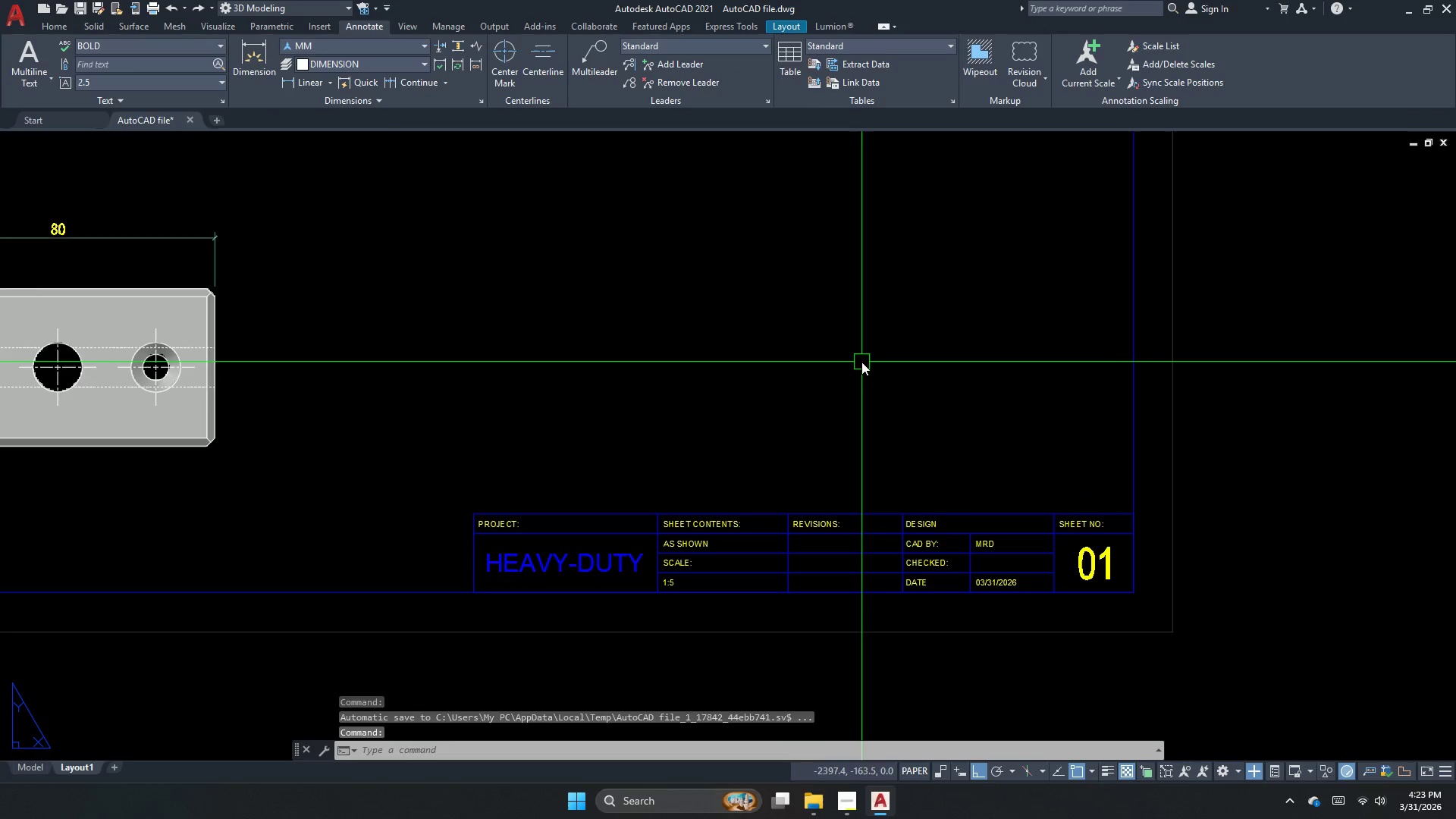 
key(Control+Z)
 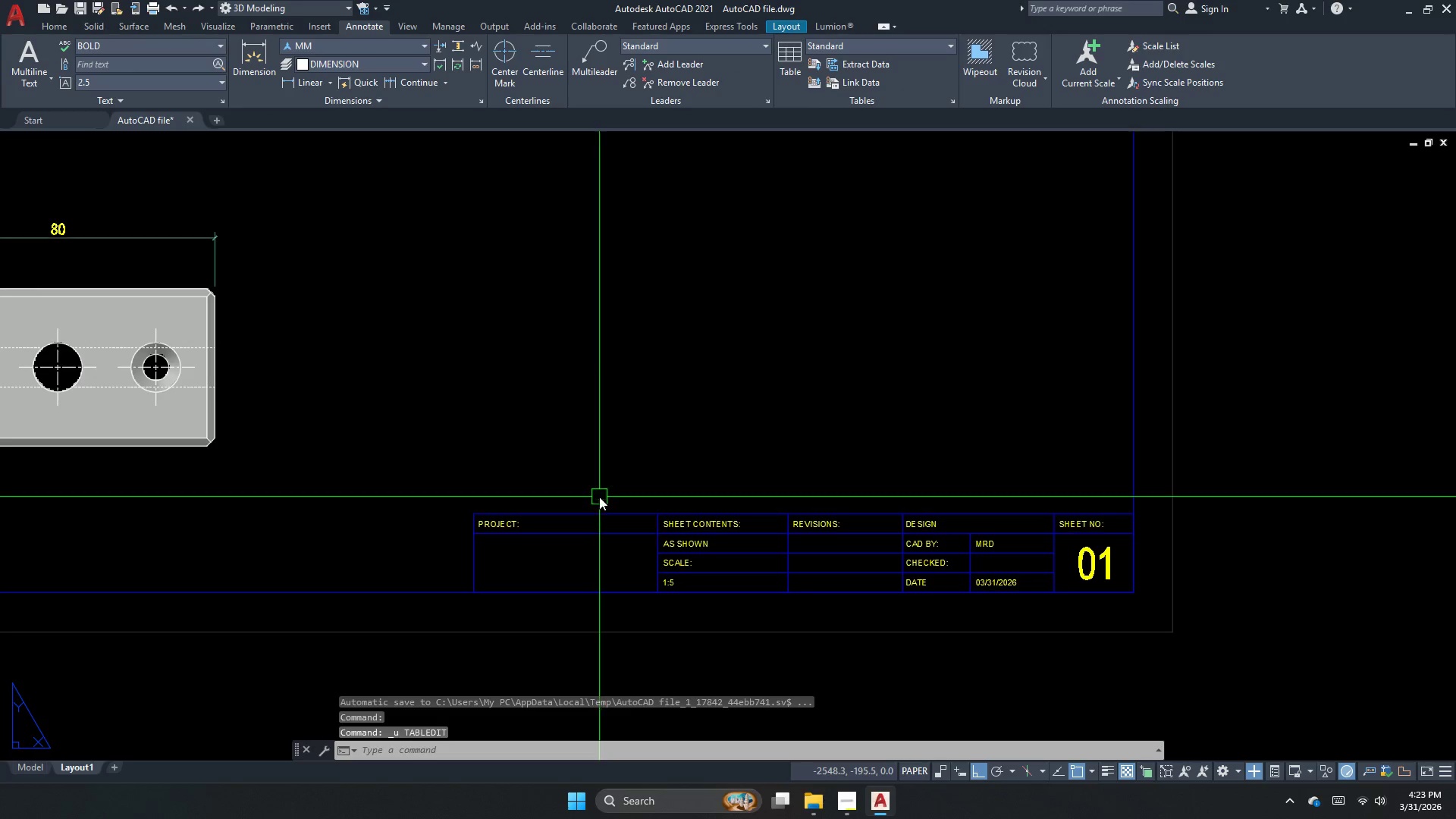 
scroll: coordinate [550, 548], scroll_direction: up, amount: 4.0
 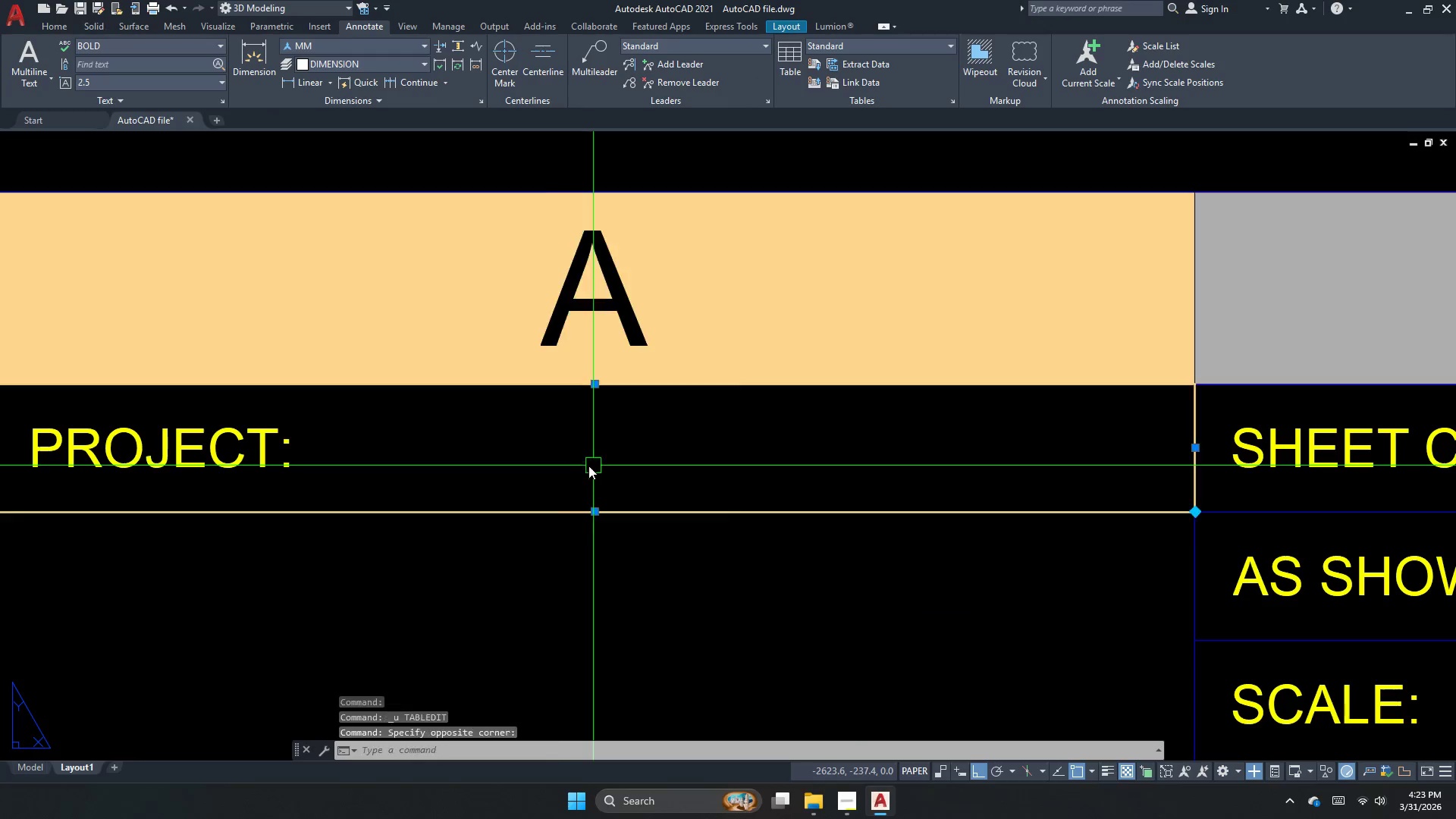 
scroll: coordinate [551, 392], scroll_direction: down, amount: 2.0
 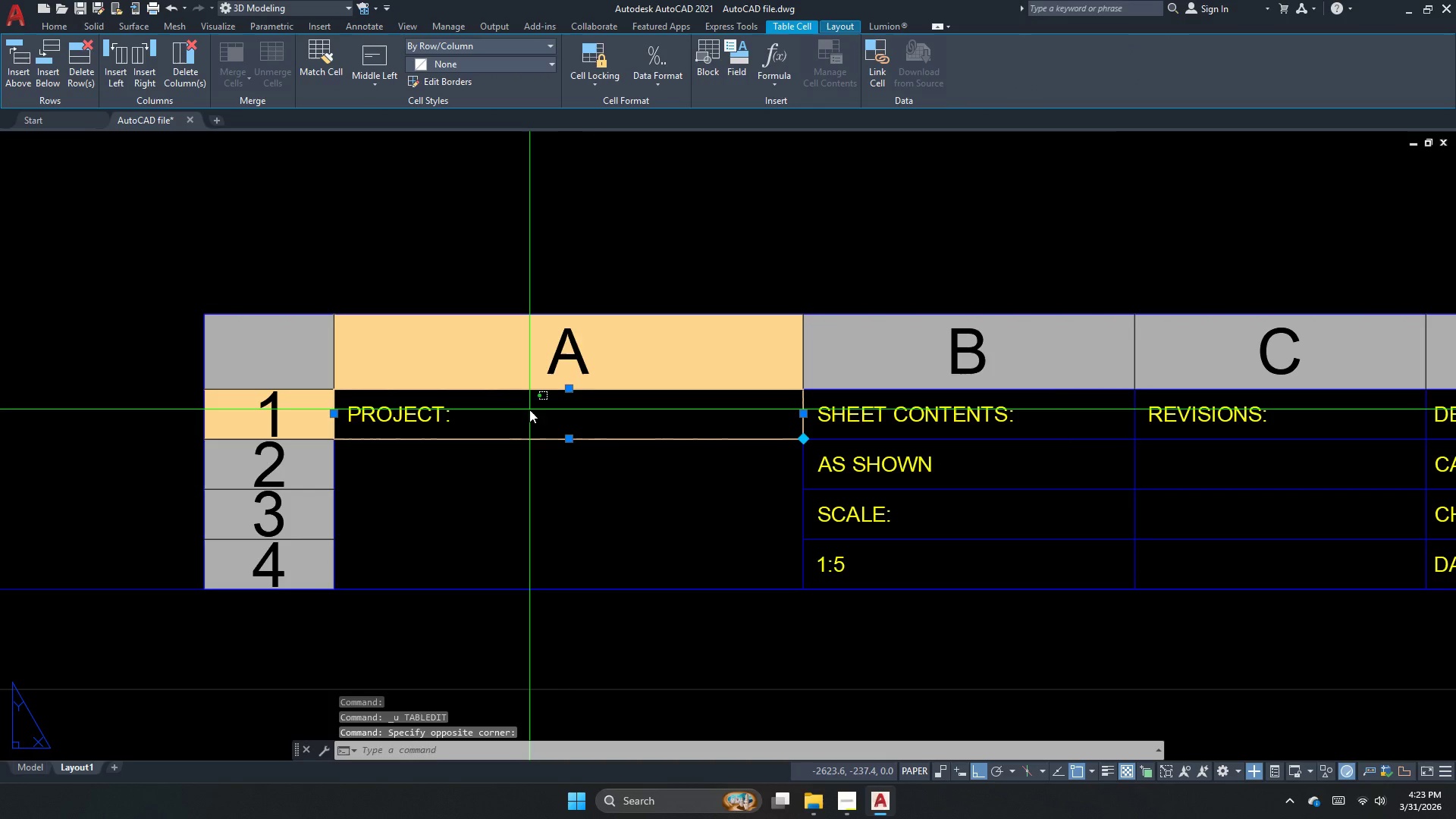 
double_click([529, 410])
 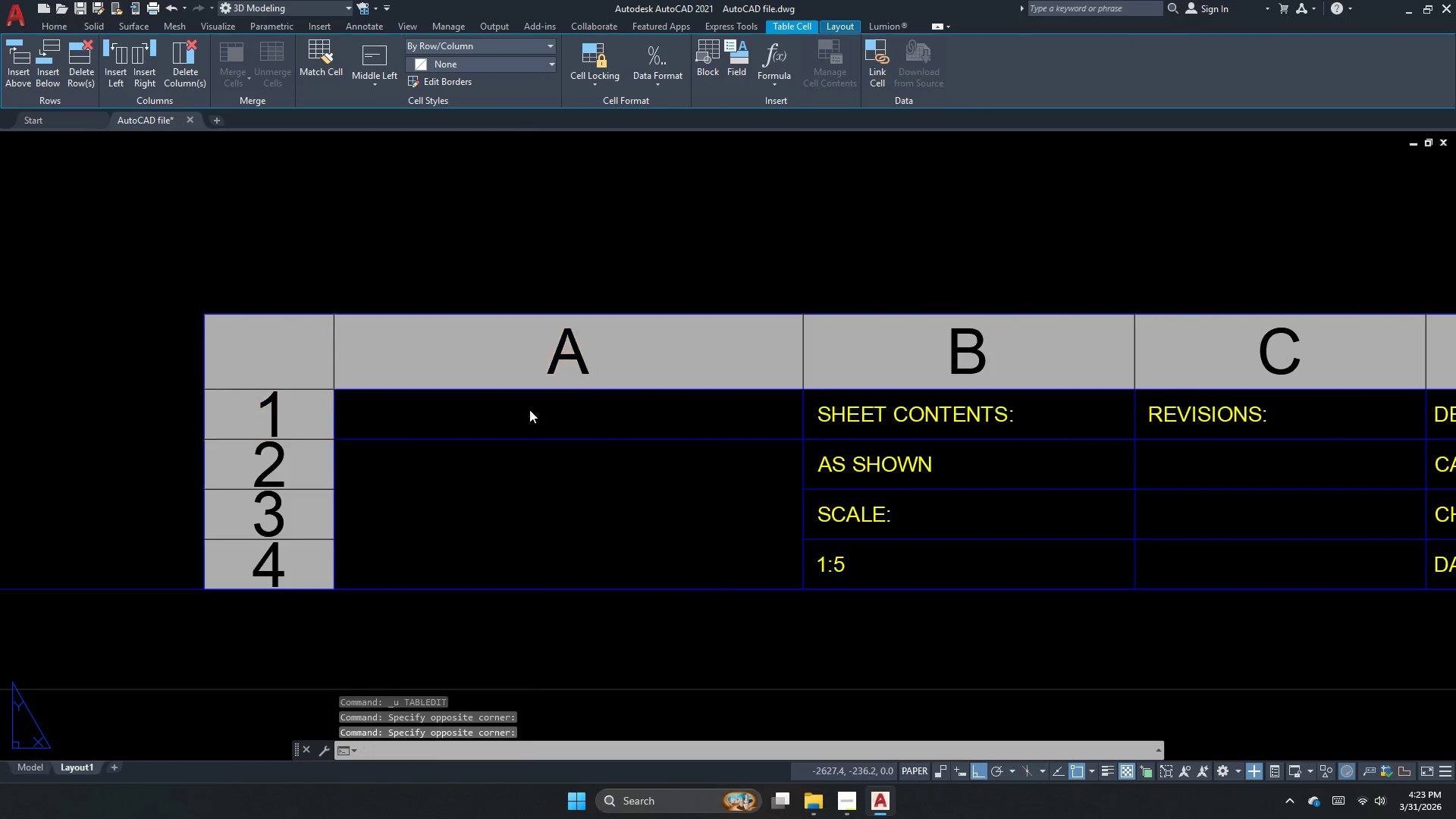 
triple_click([529, 410])
 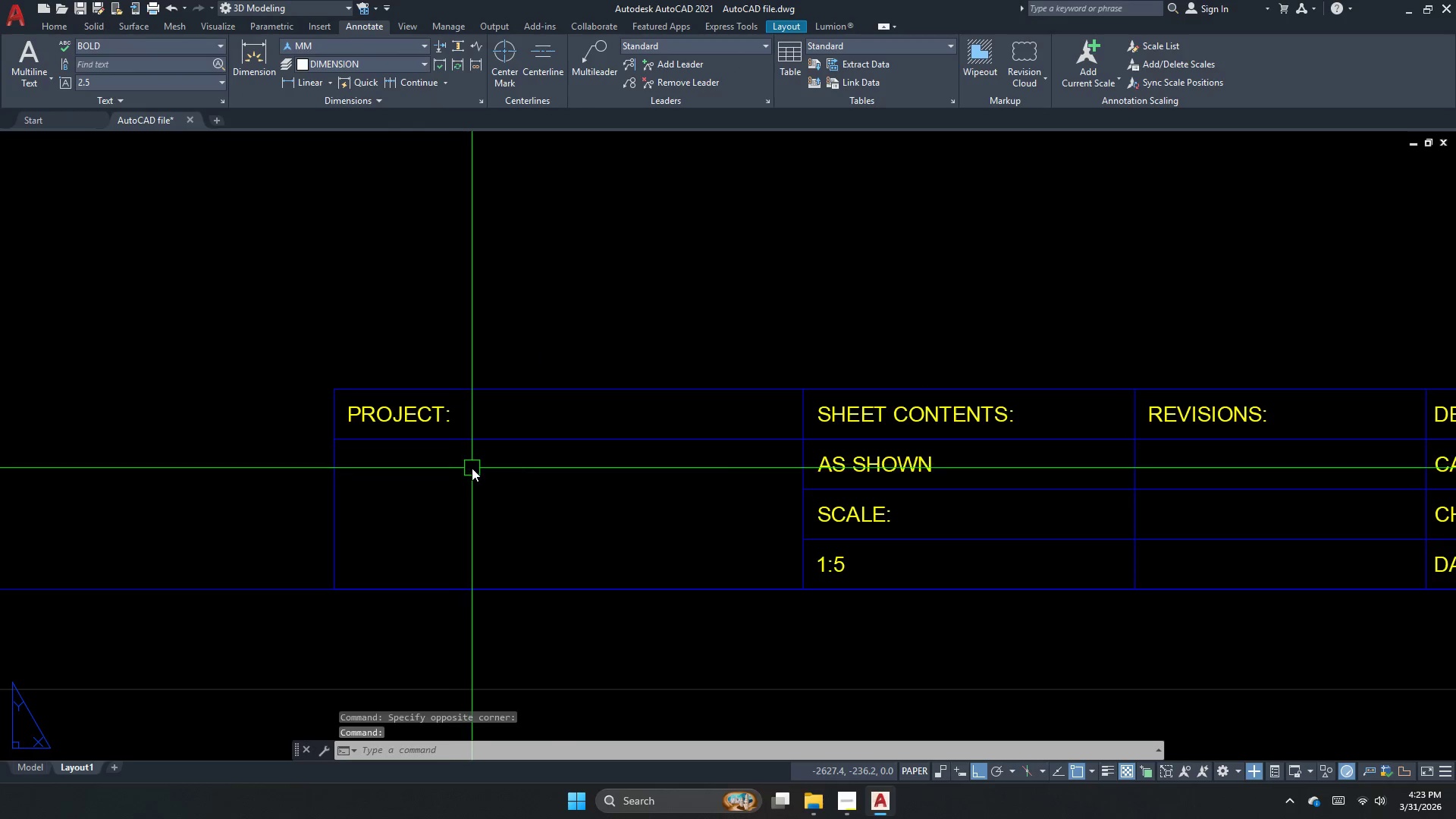 
left_click([596, 419])
 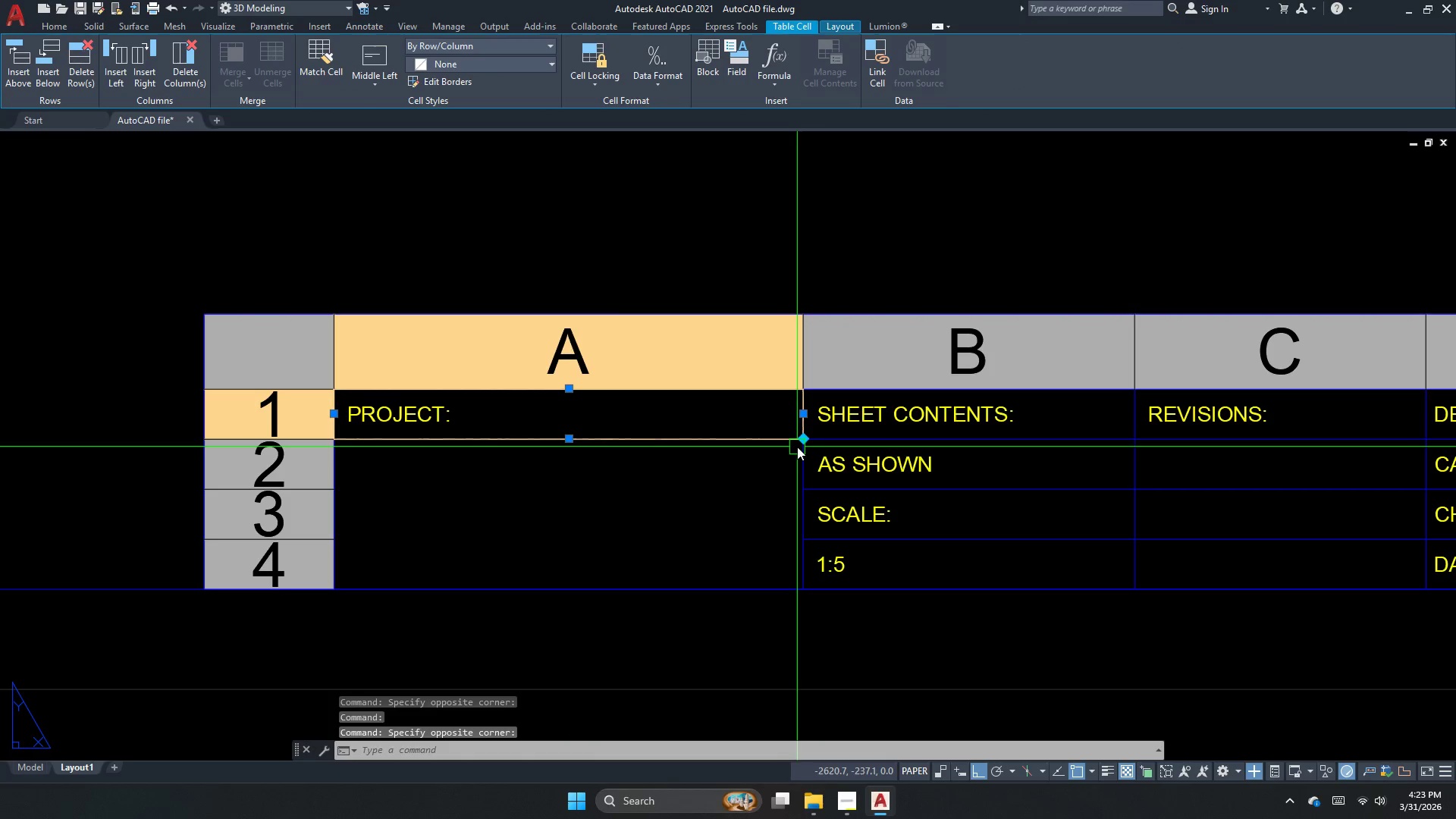 
left_click([801, 439])
 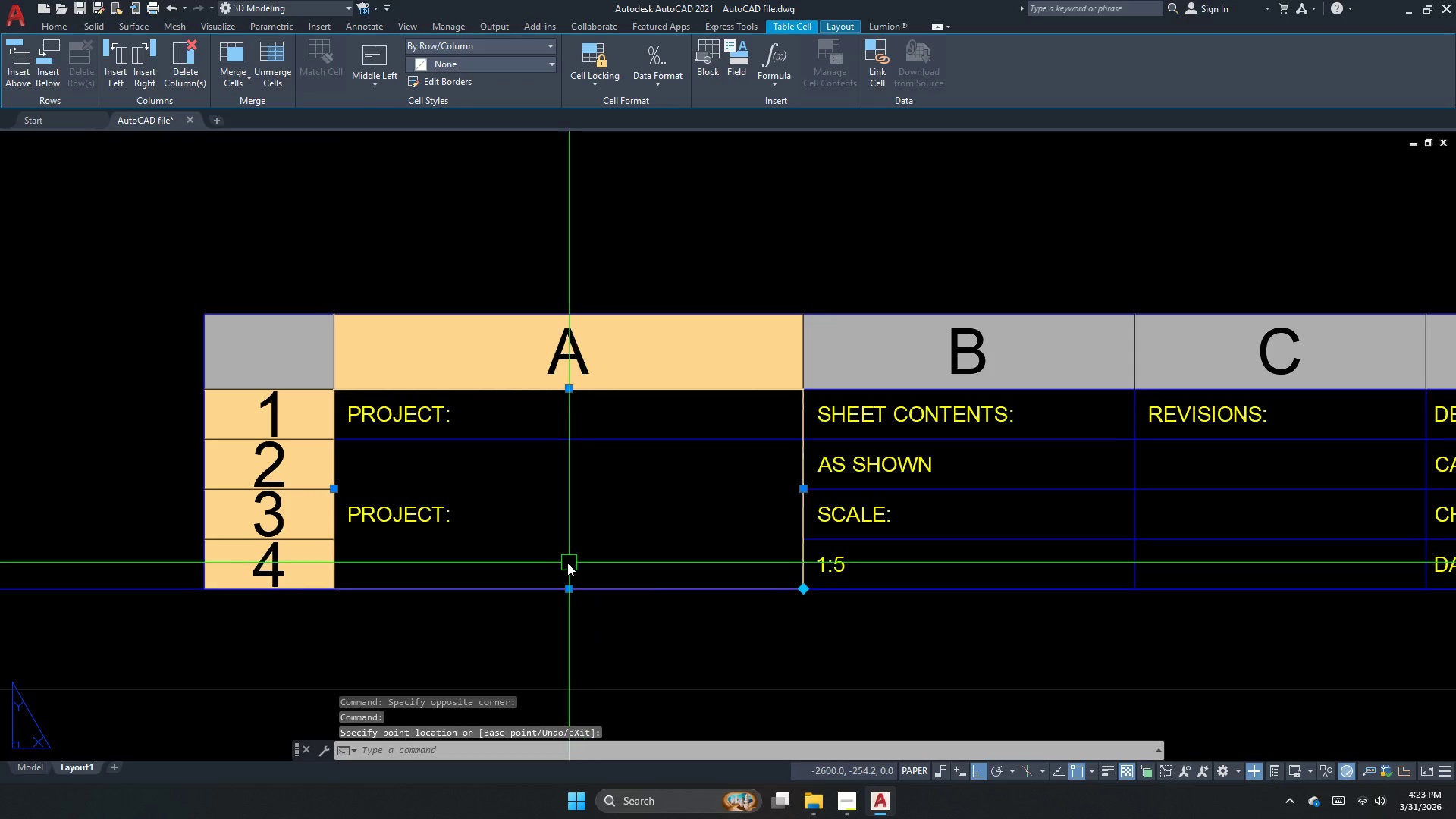 
key(Escape)
 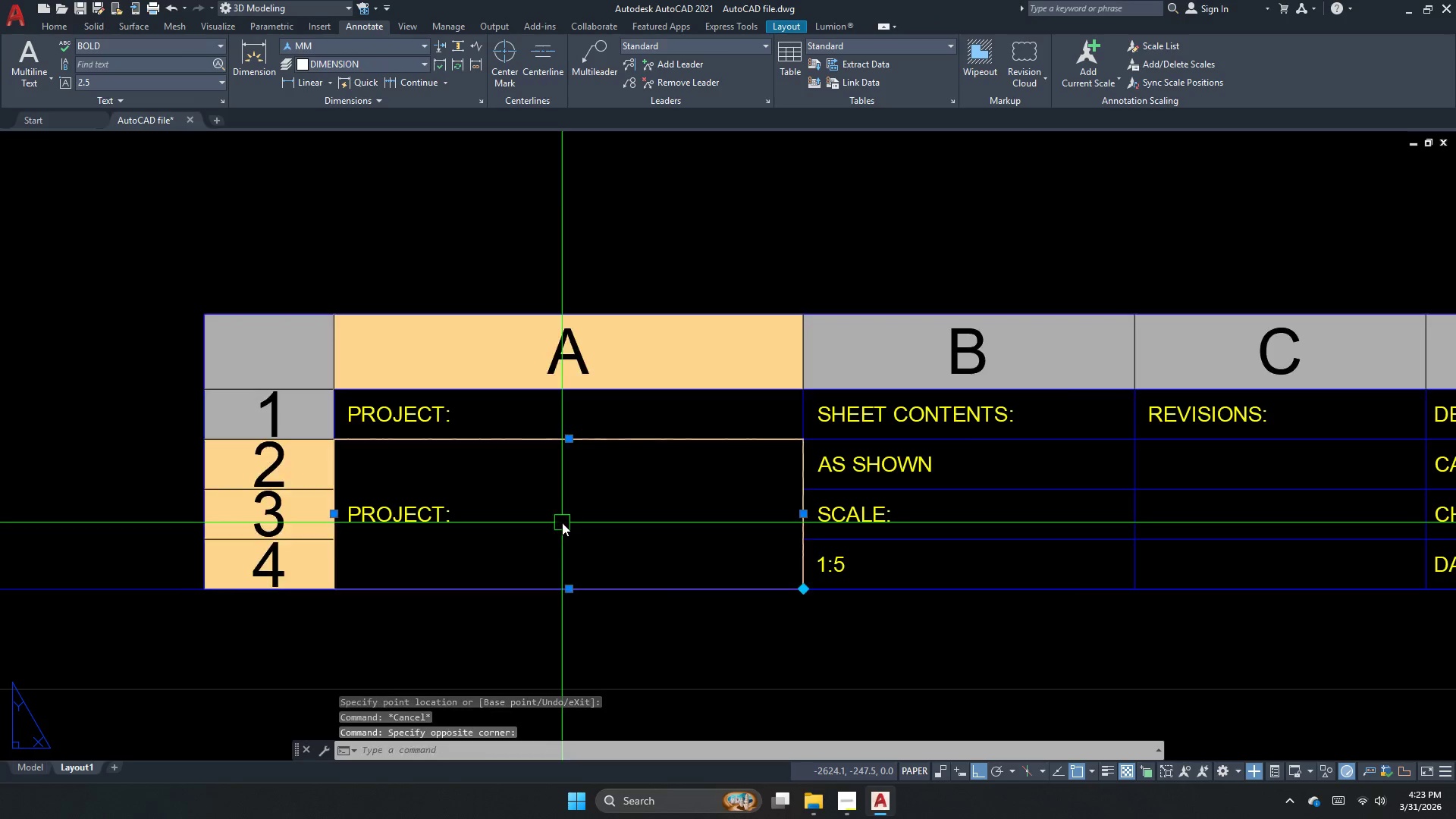 
double_click([562, 522])
 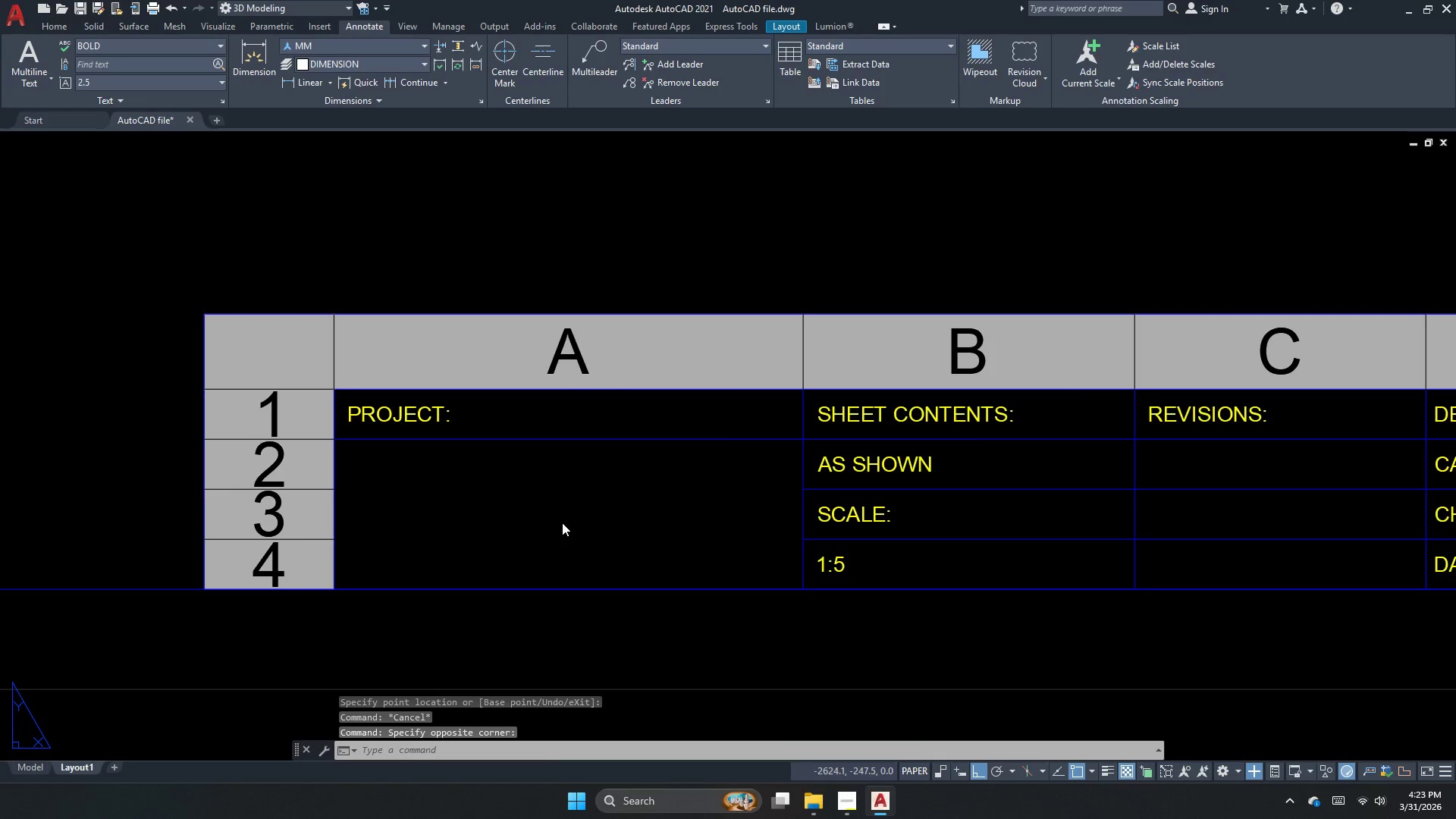 
triple_click([562, 522])
 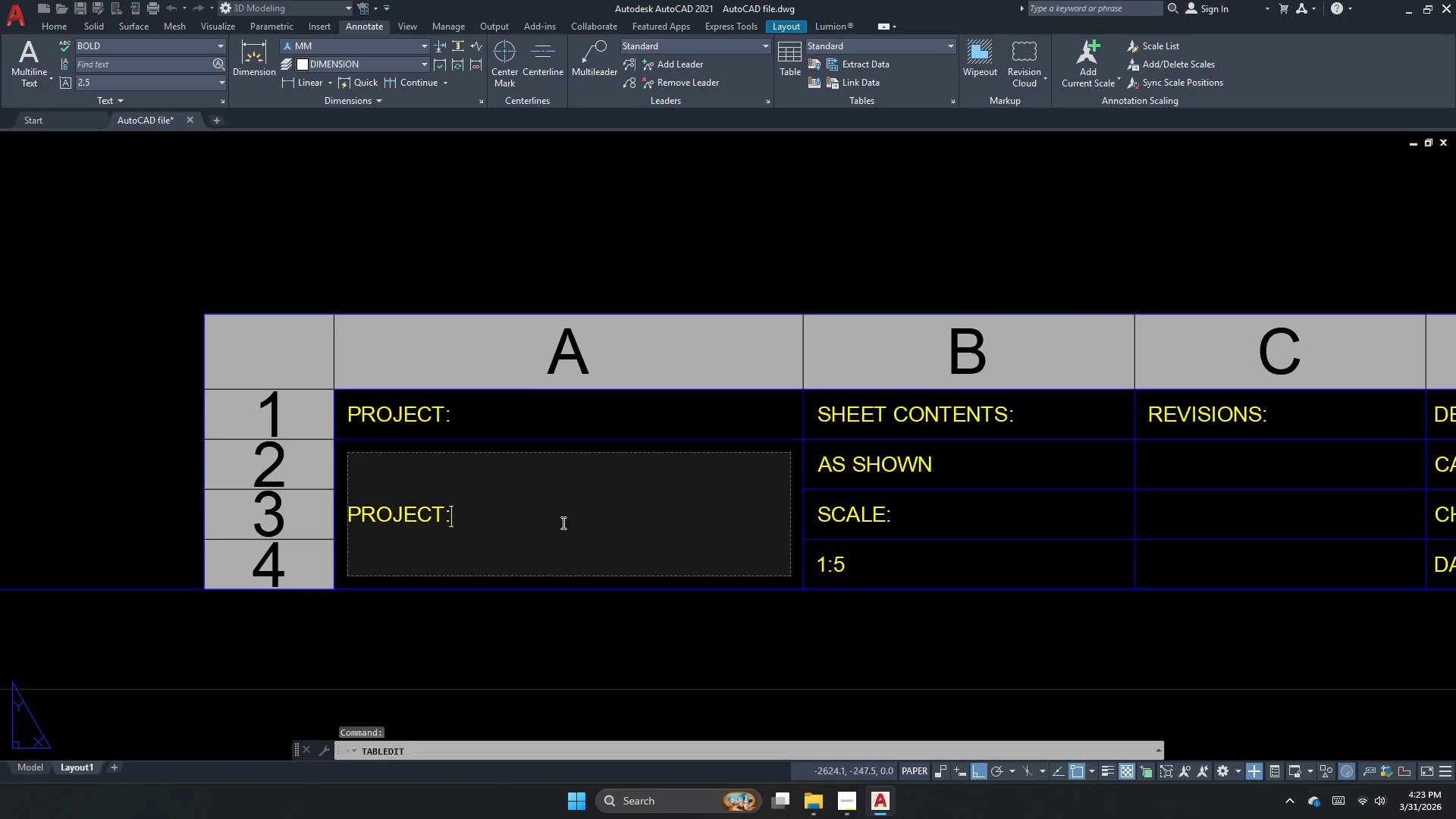 
key(Control+A)
 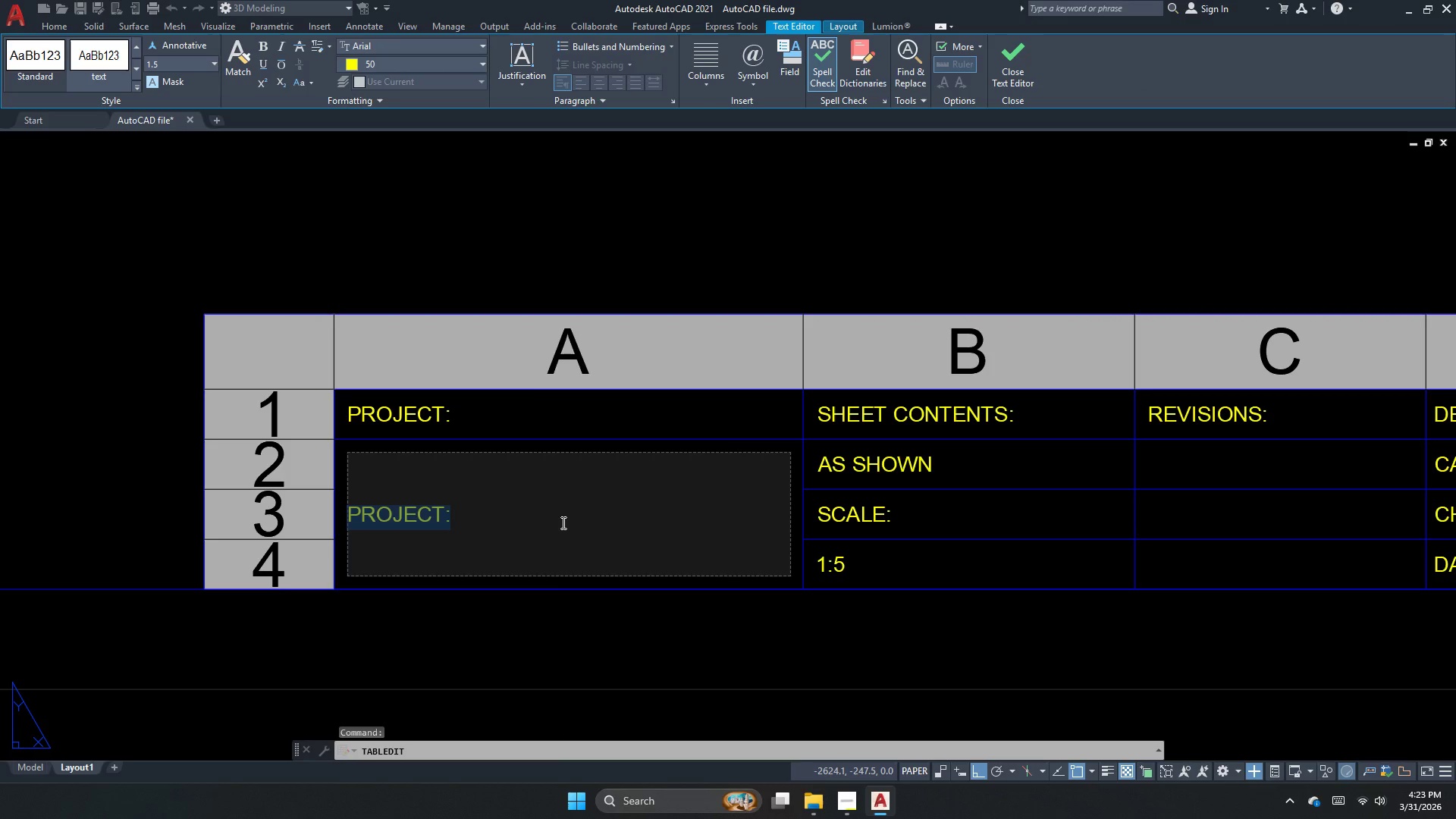 
type(HEAVY )
key(Backspace)
type(-DUTY ALUMINUM PIVOY )
key(Backspace)
key(Backspace)
type(R )
key(Backspace)
key(Backspace)
type(T BLOCK)
 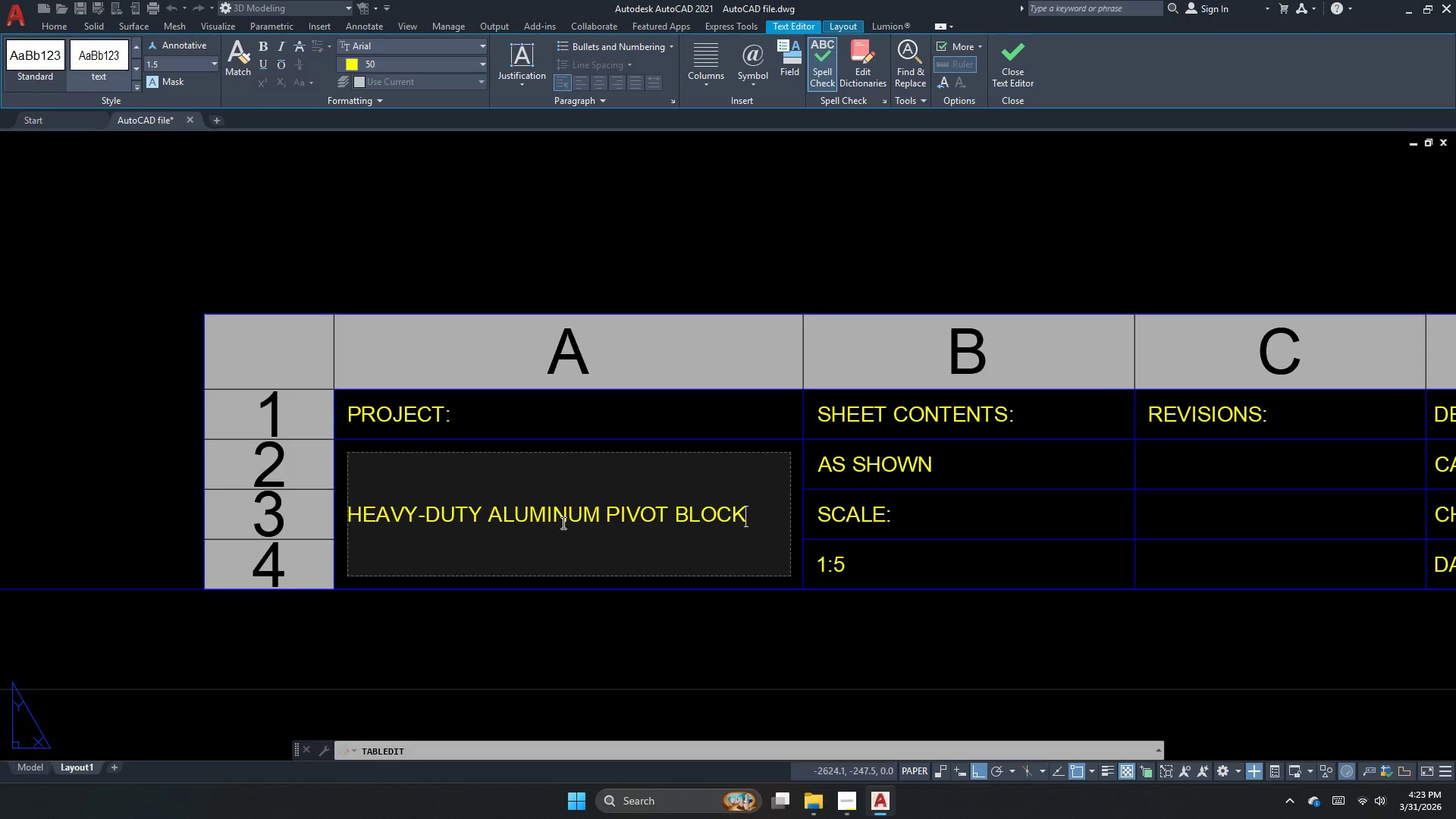 
key(Control+ControlLeft)
 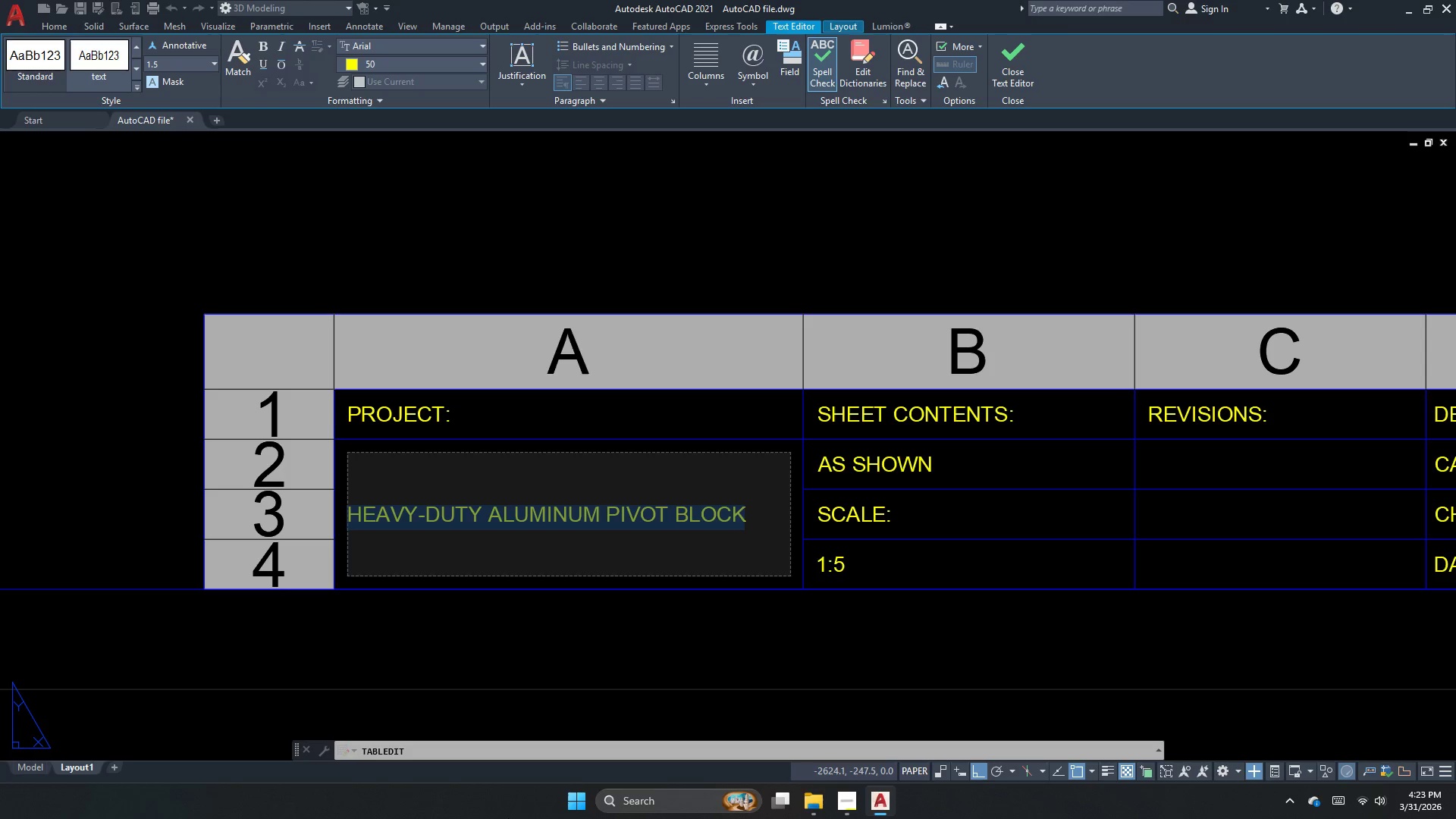 
key(Control+A)
 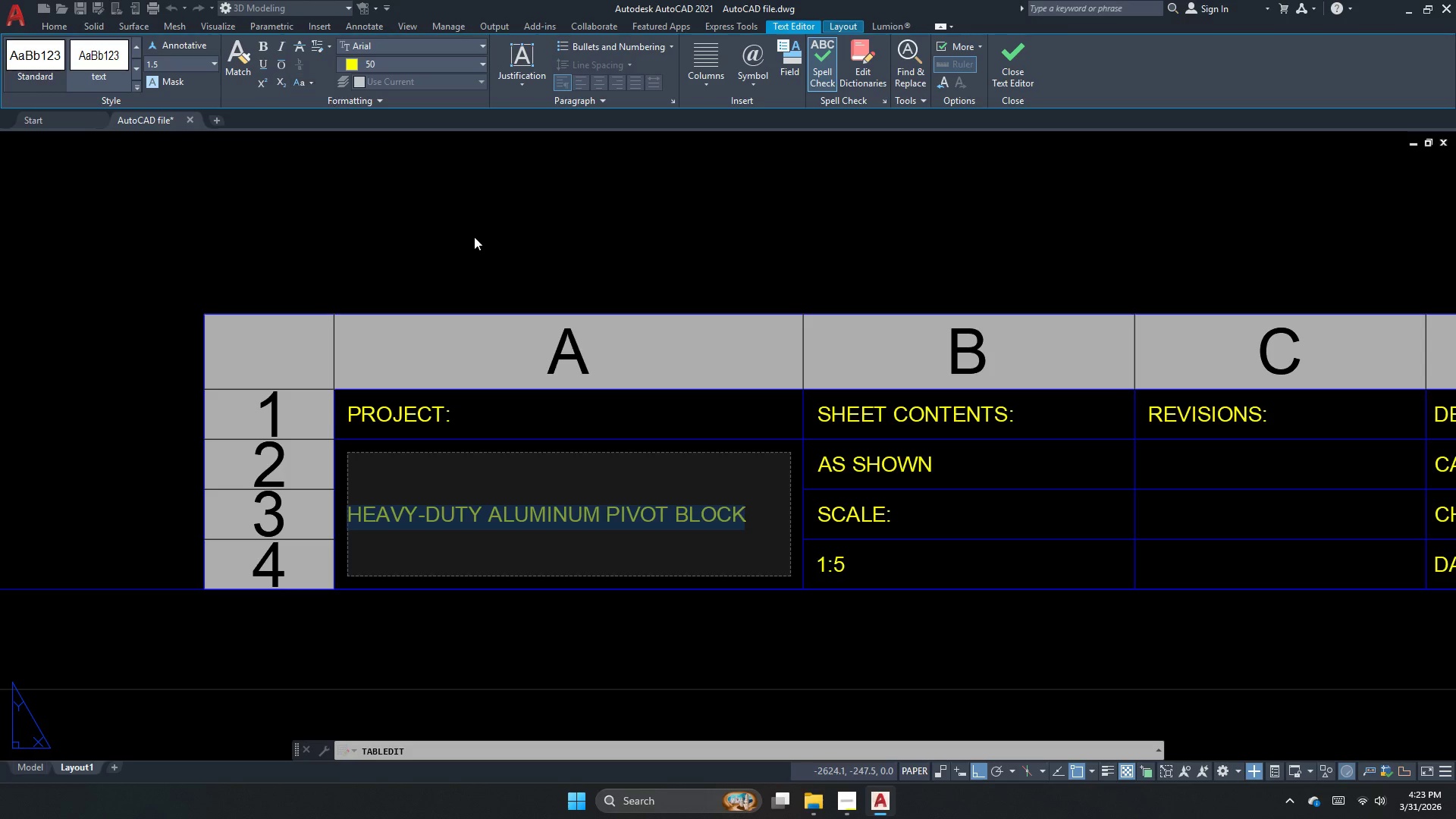 
left_click([570, 187])
 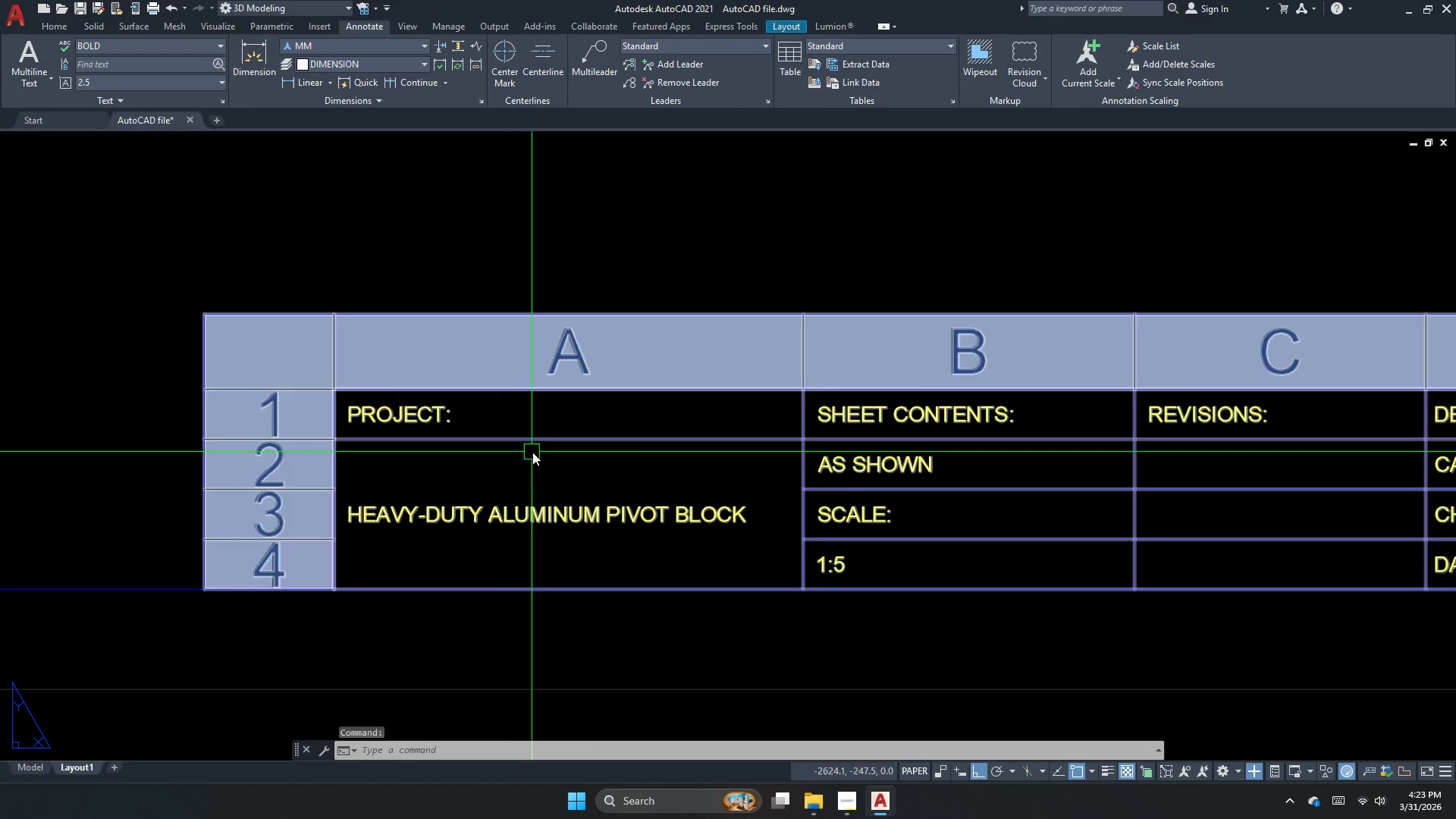 
left_click([533, 473])
 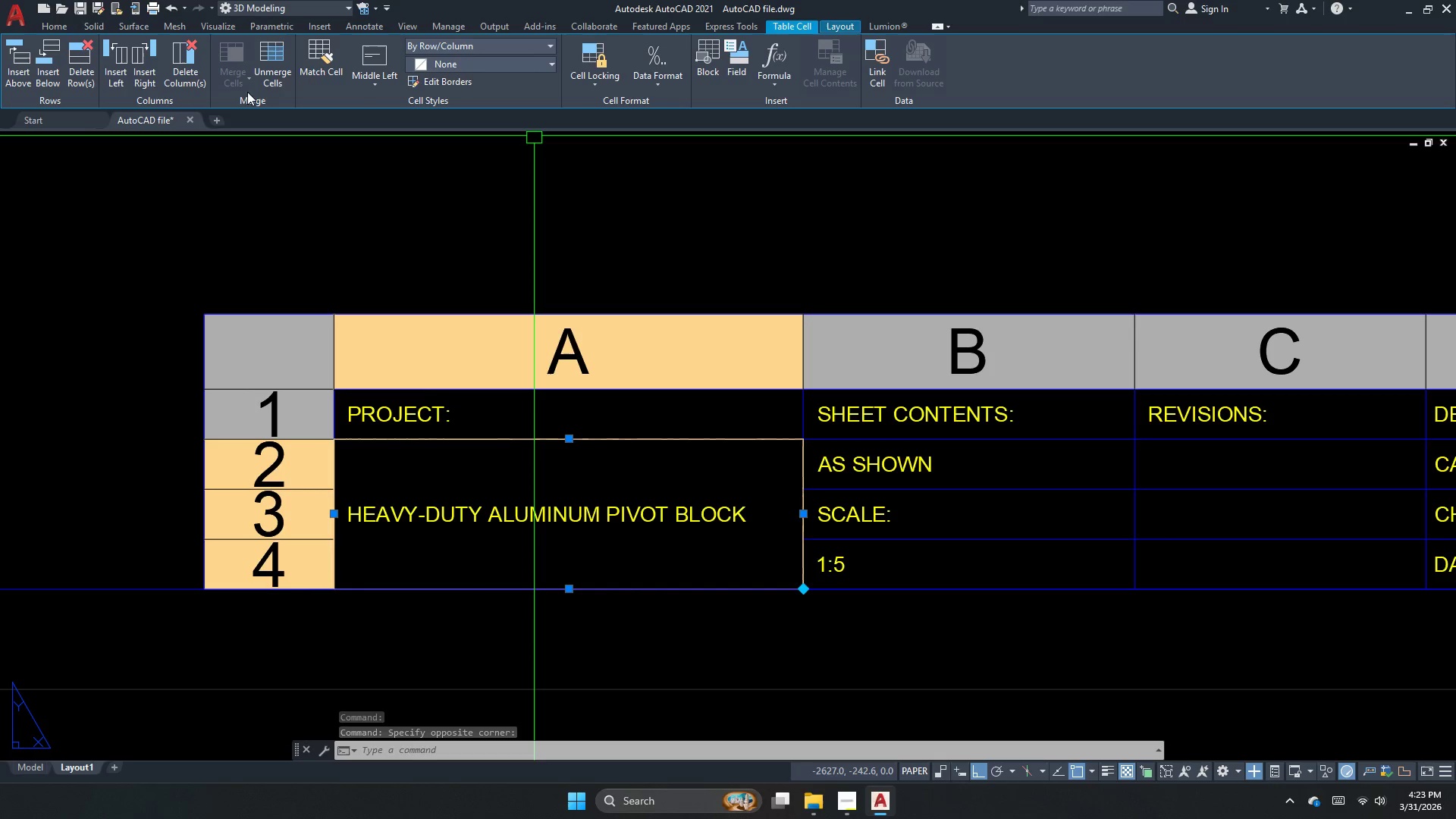 
wait(5.06)
 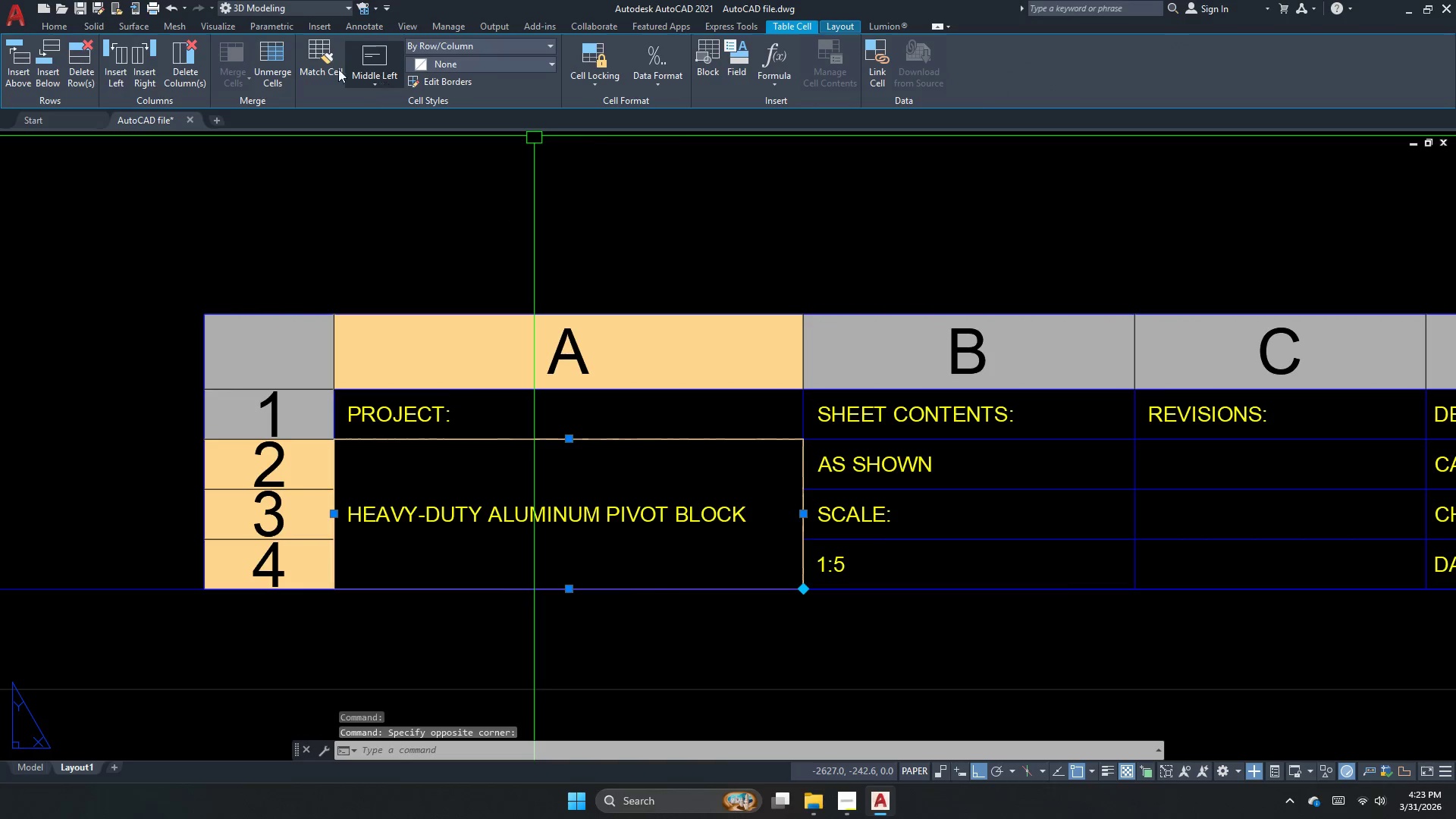 
key(Escape)
 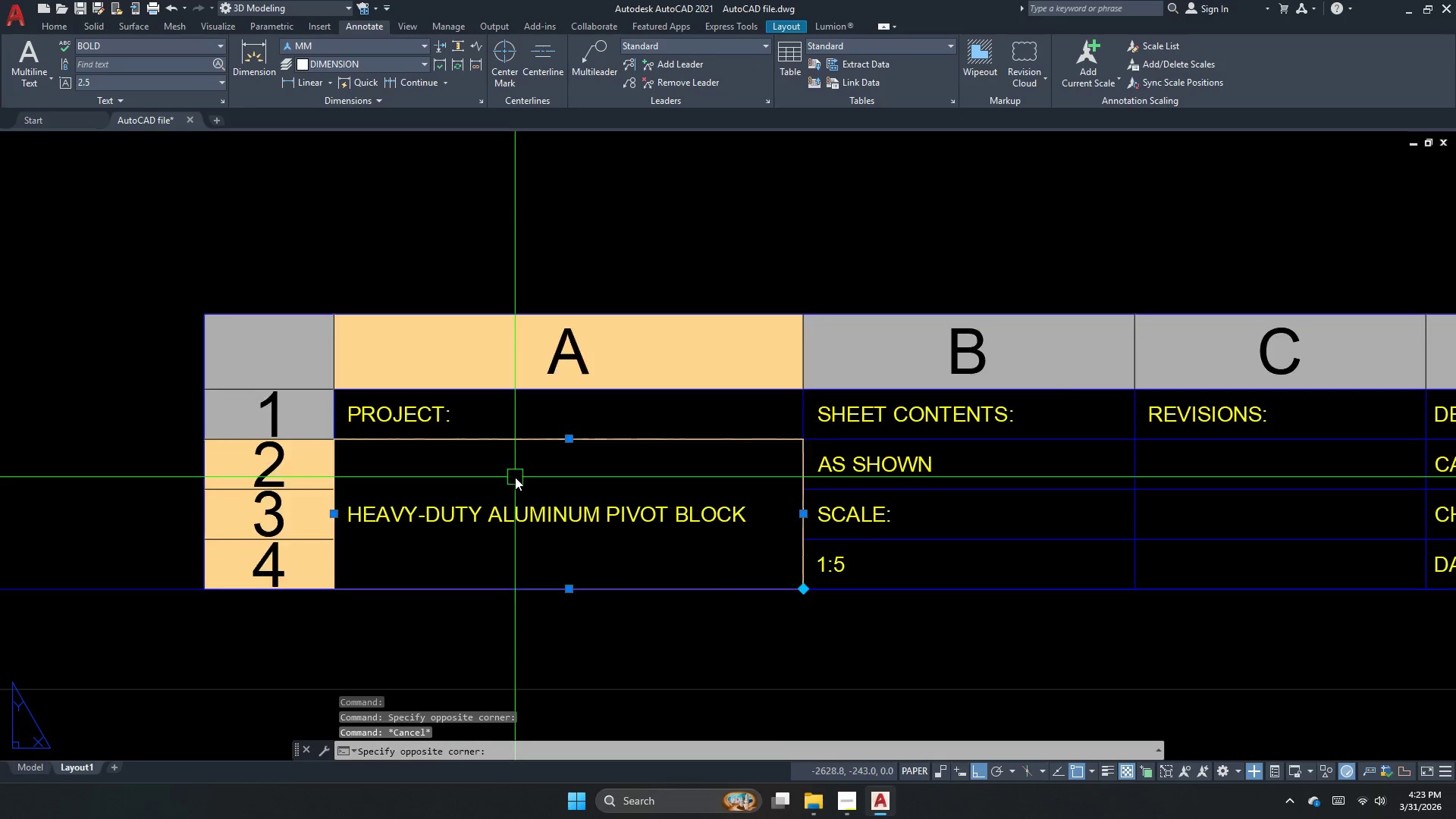 
double_click([515, 477])
 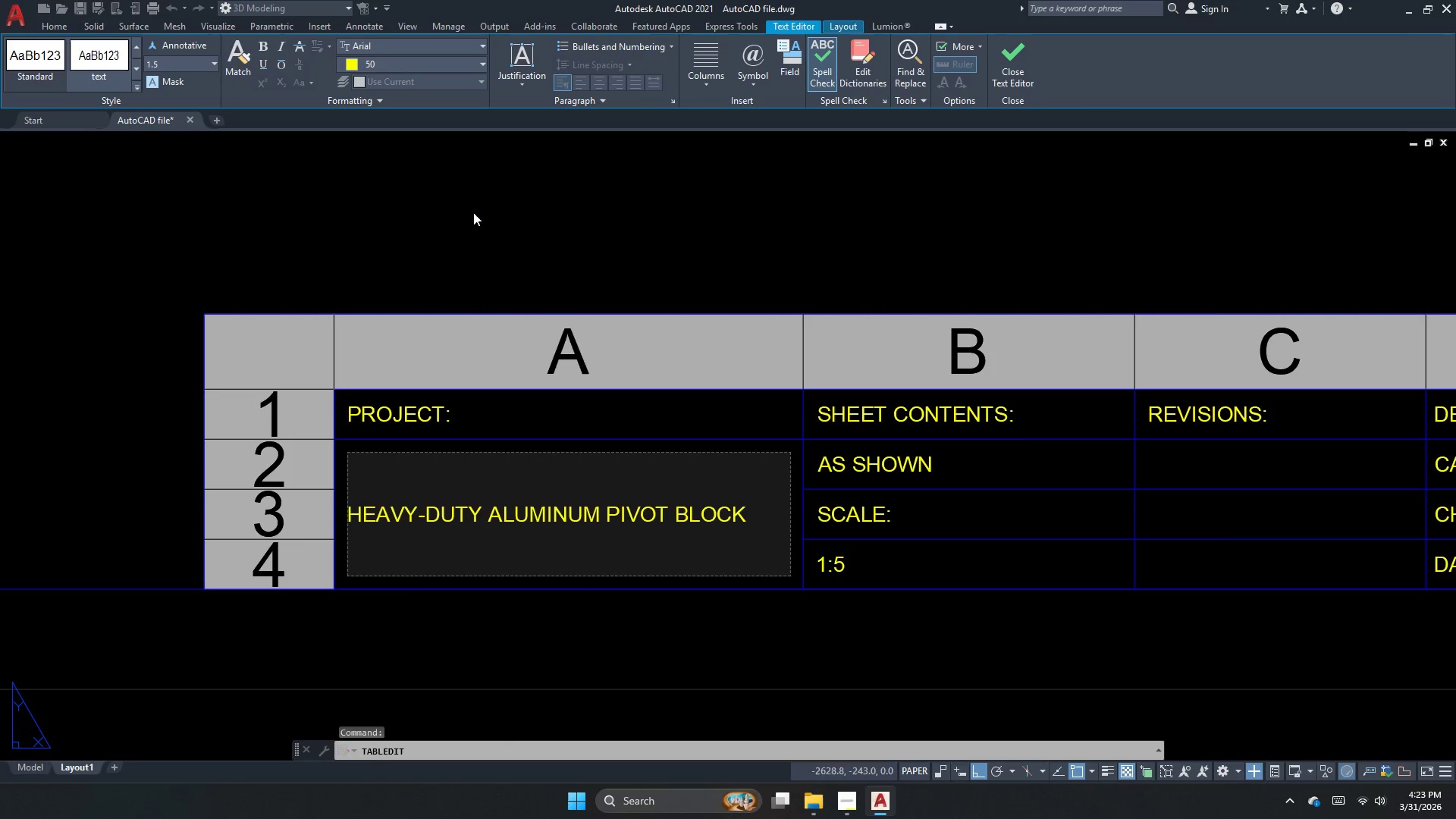 
key(Escape)
 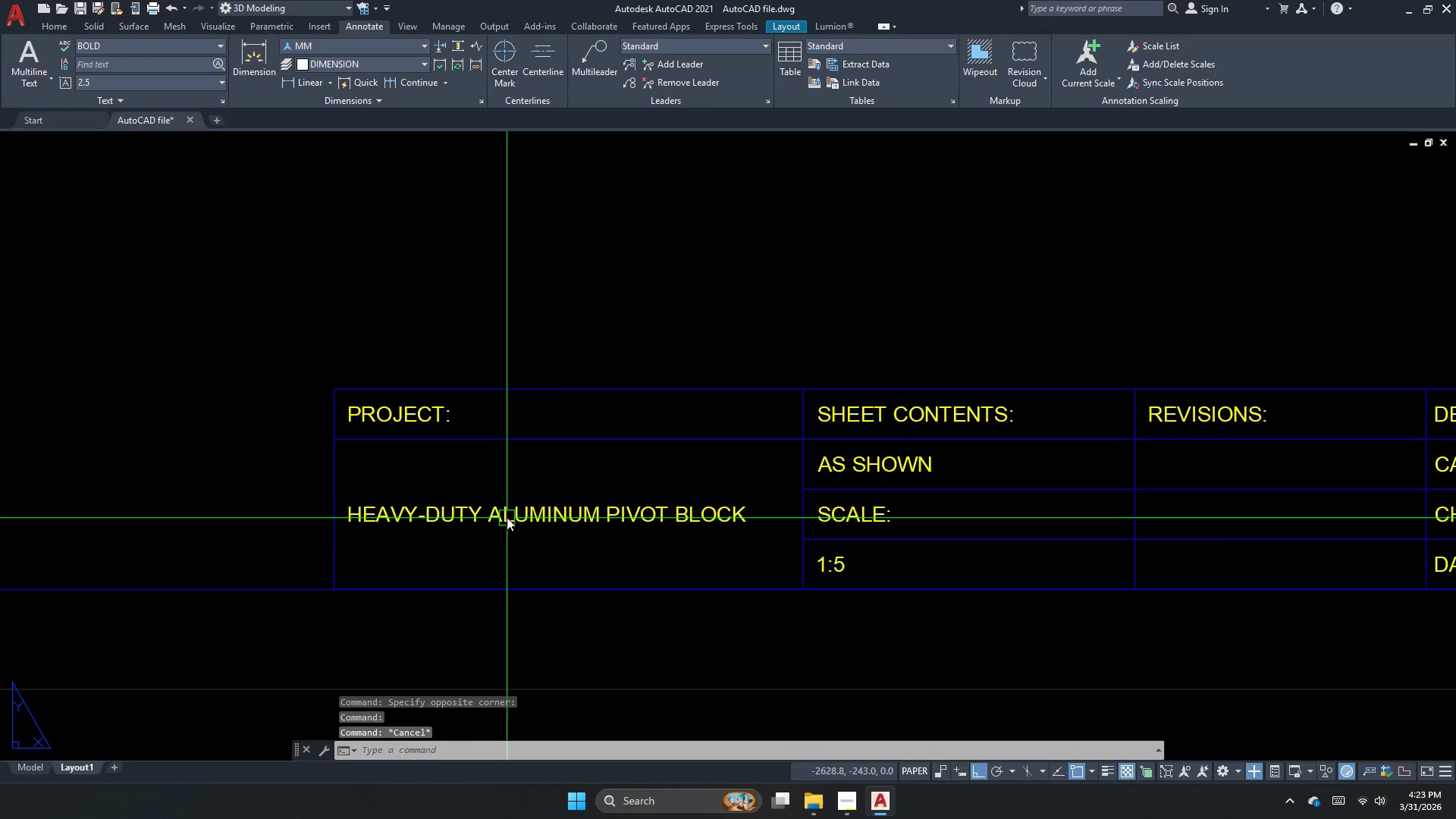 
left_click([507, 517])
 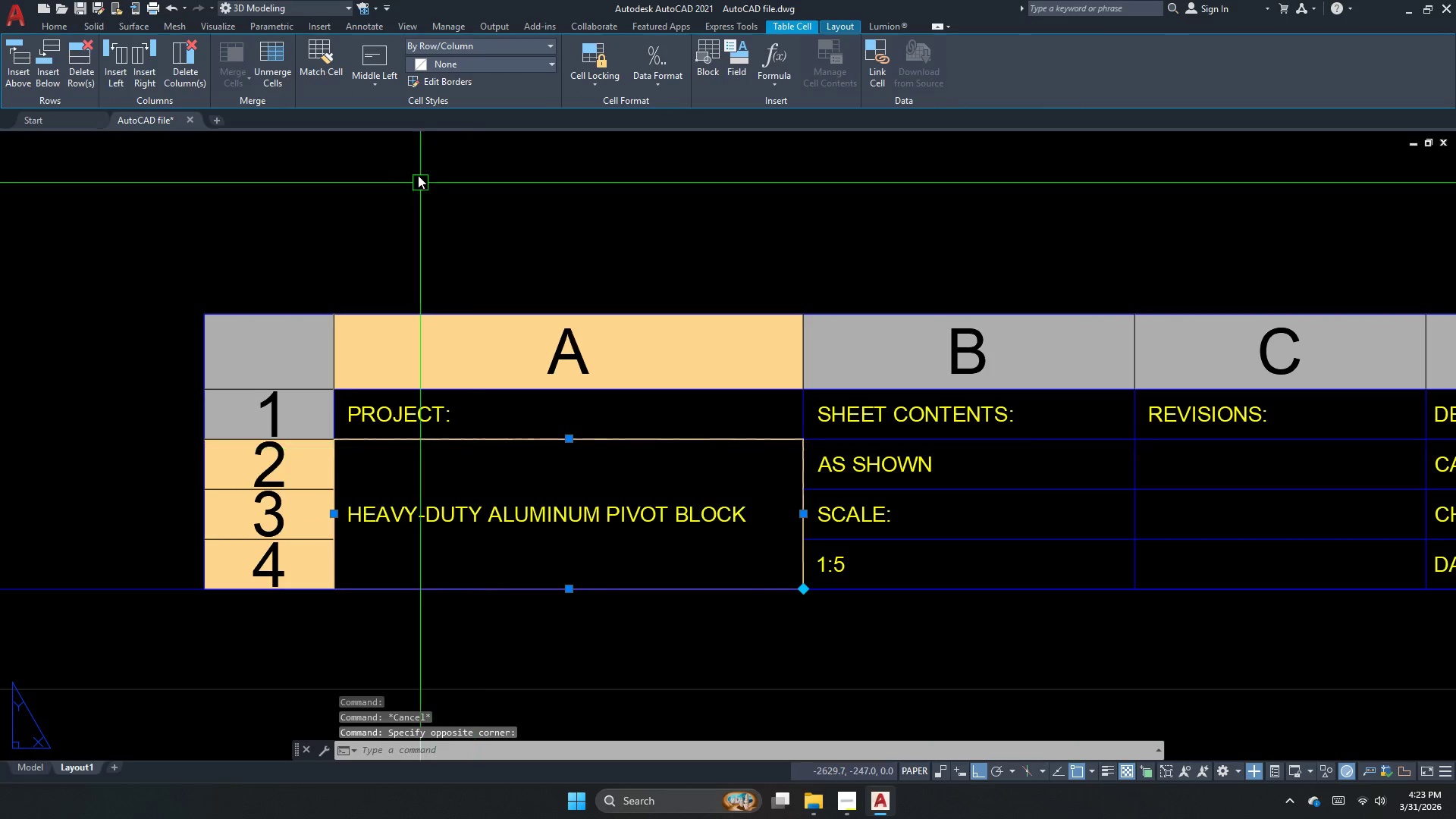 
left_click([393, 61])
 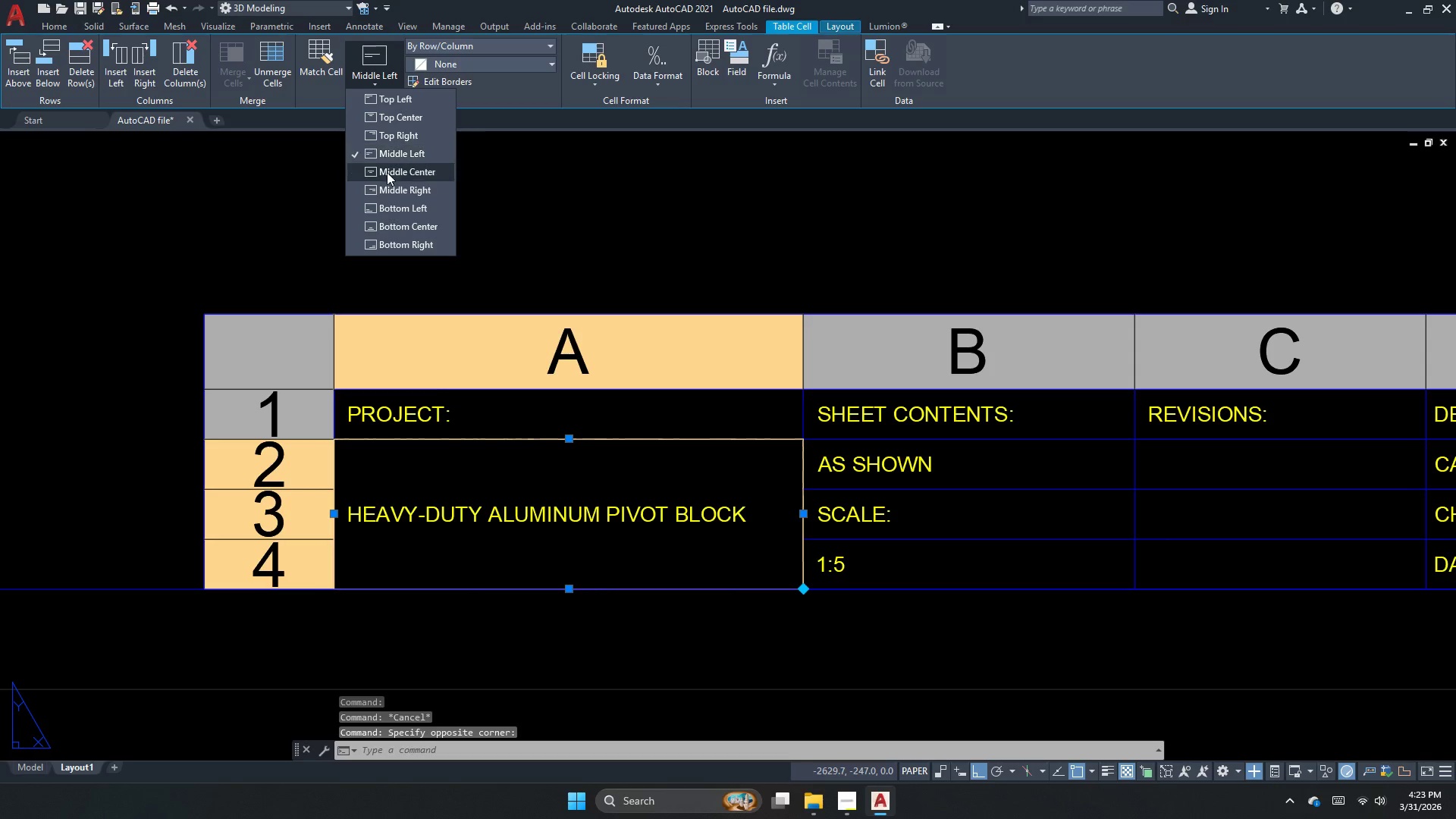 
left_click([389, 173])
 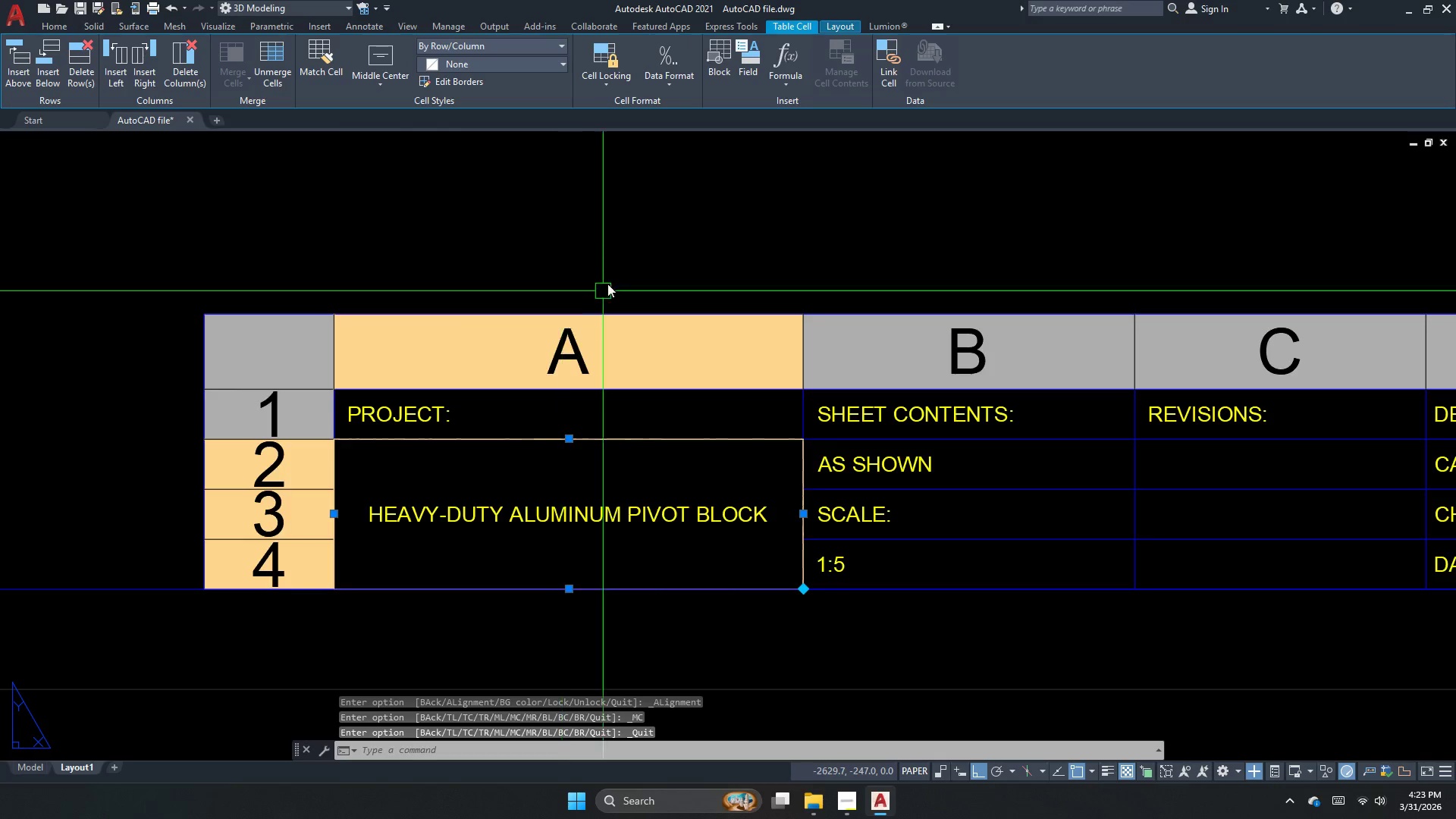 
left_click([623, 257])
 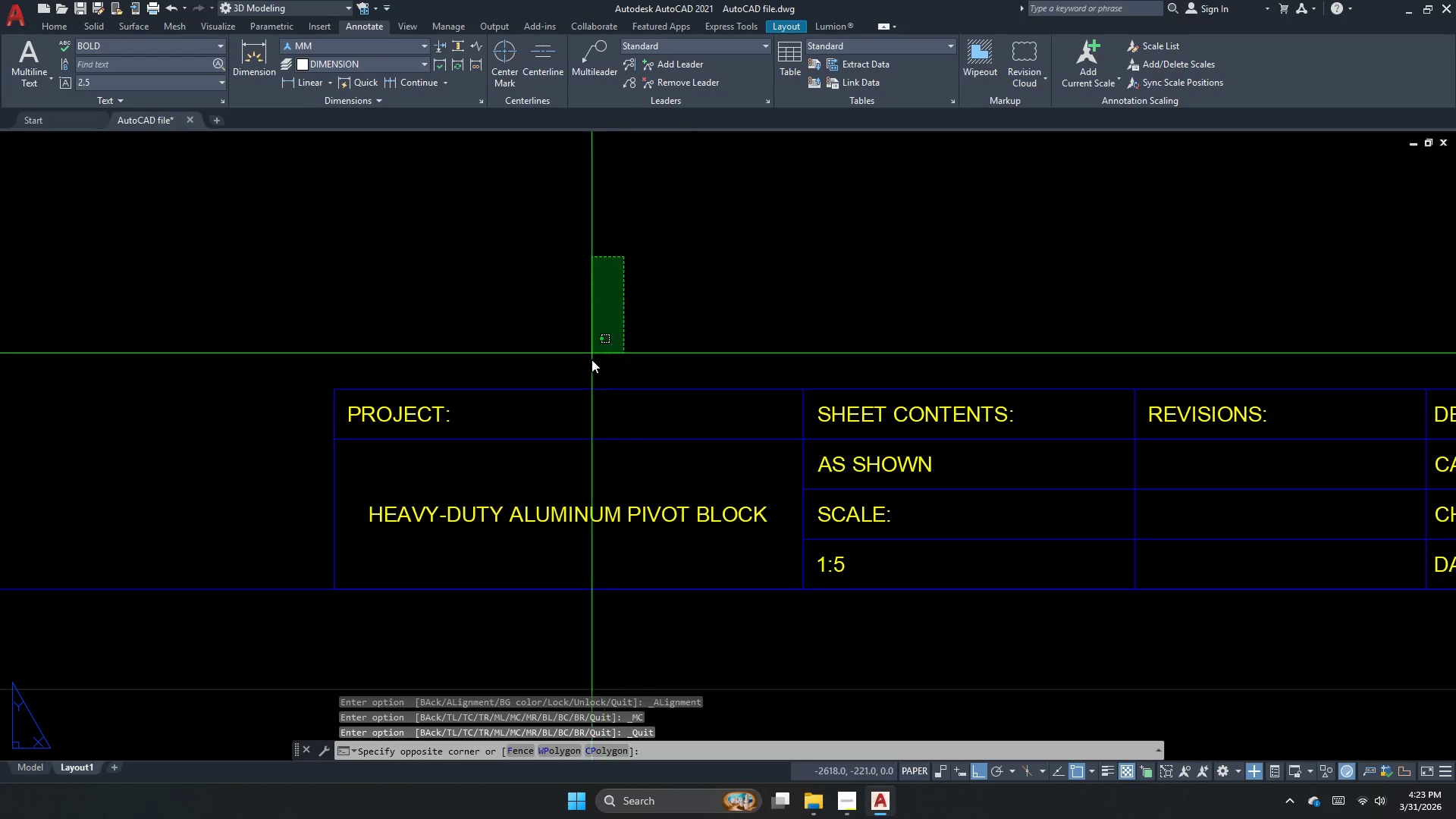 
key(Escape)
 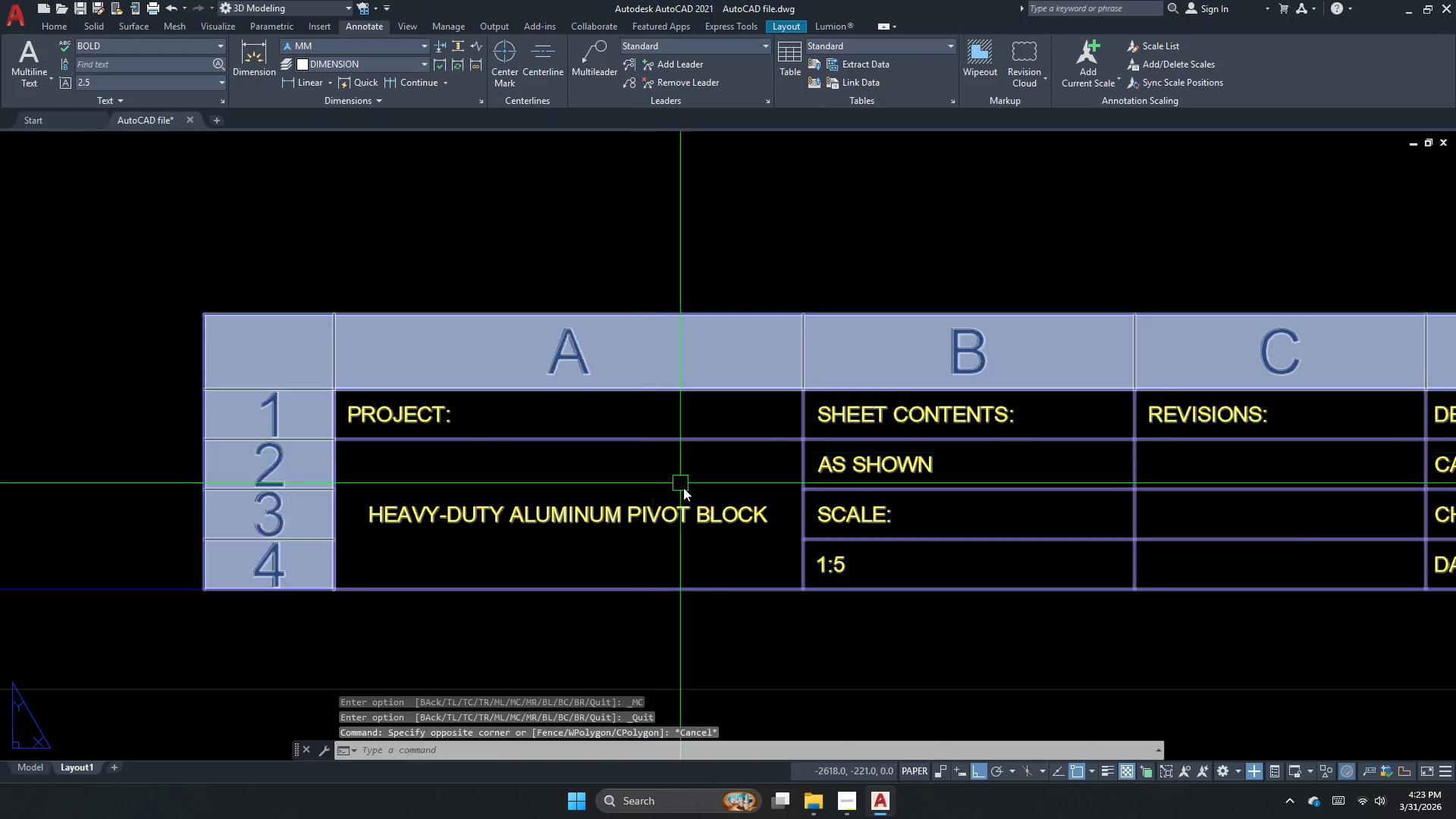 
double_click([670, 488])
 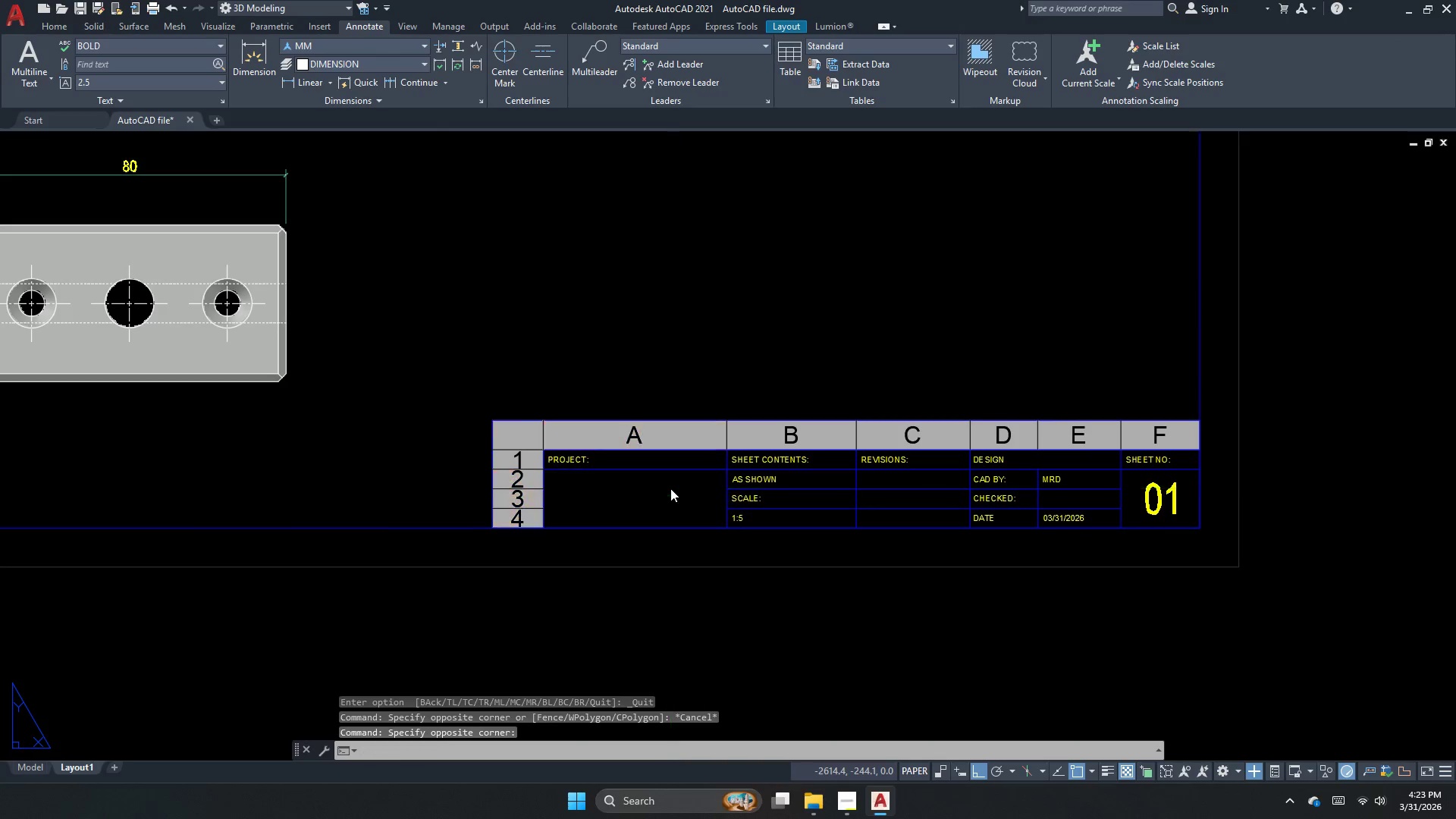 
scroll: coordinate [673, 488], scroll_direction: down, amount: 2.0
 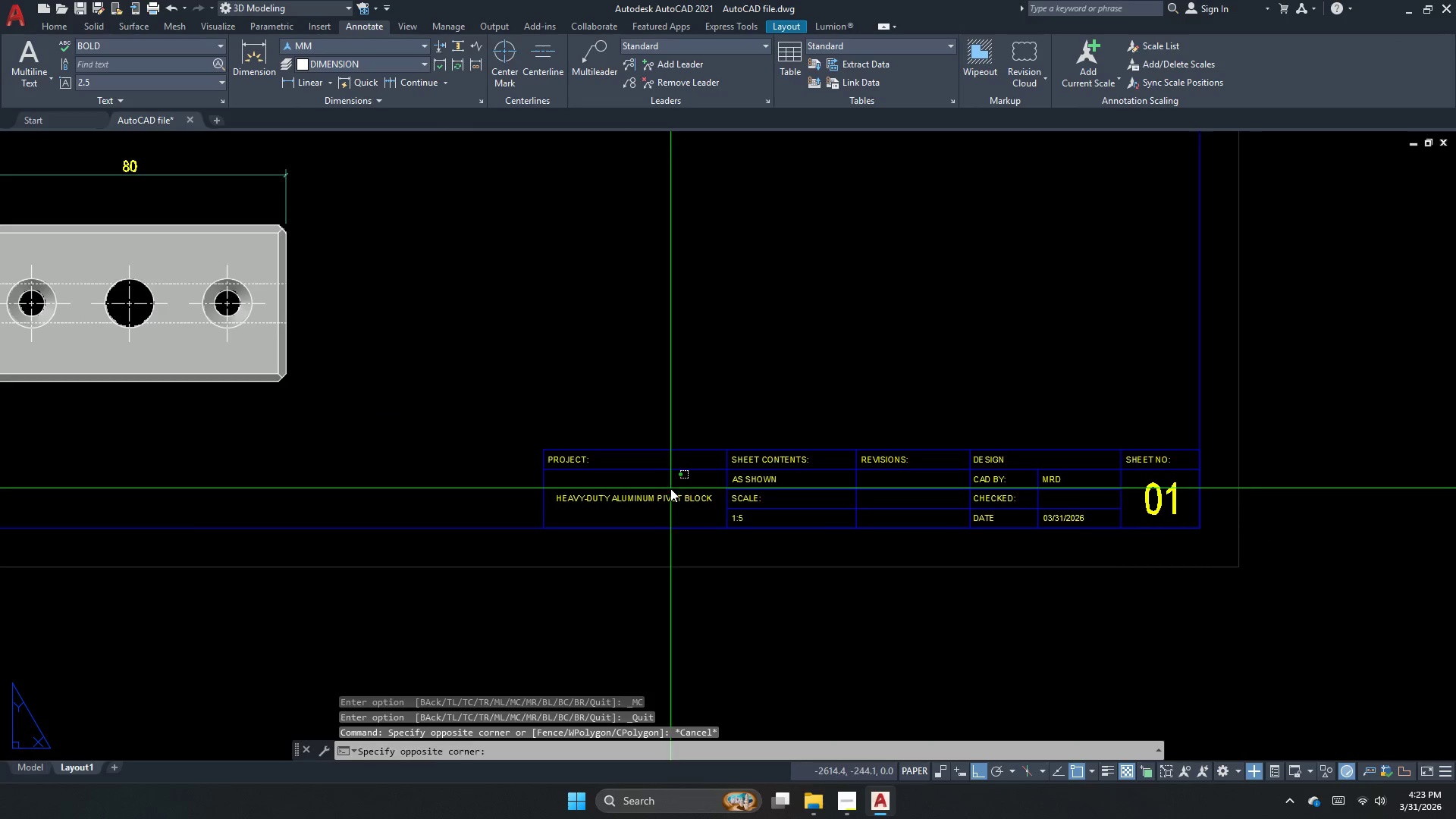 
triple_click([670, 488])
 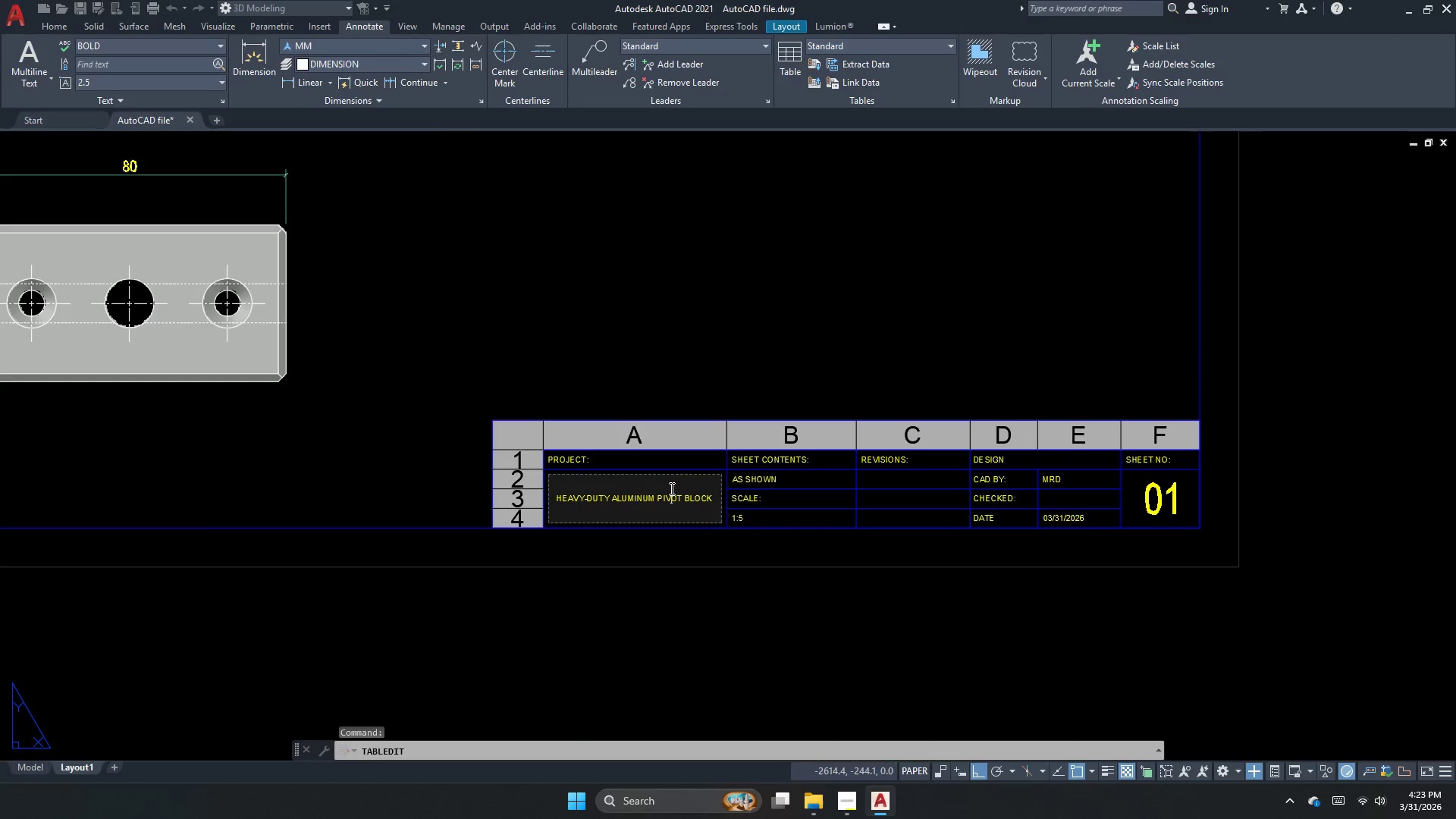 
key(Control+ControlLeft)
 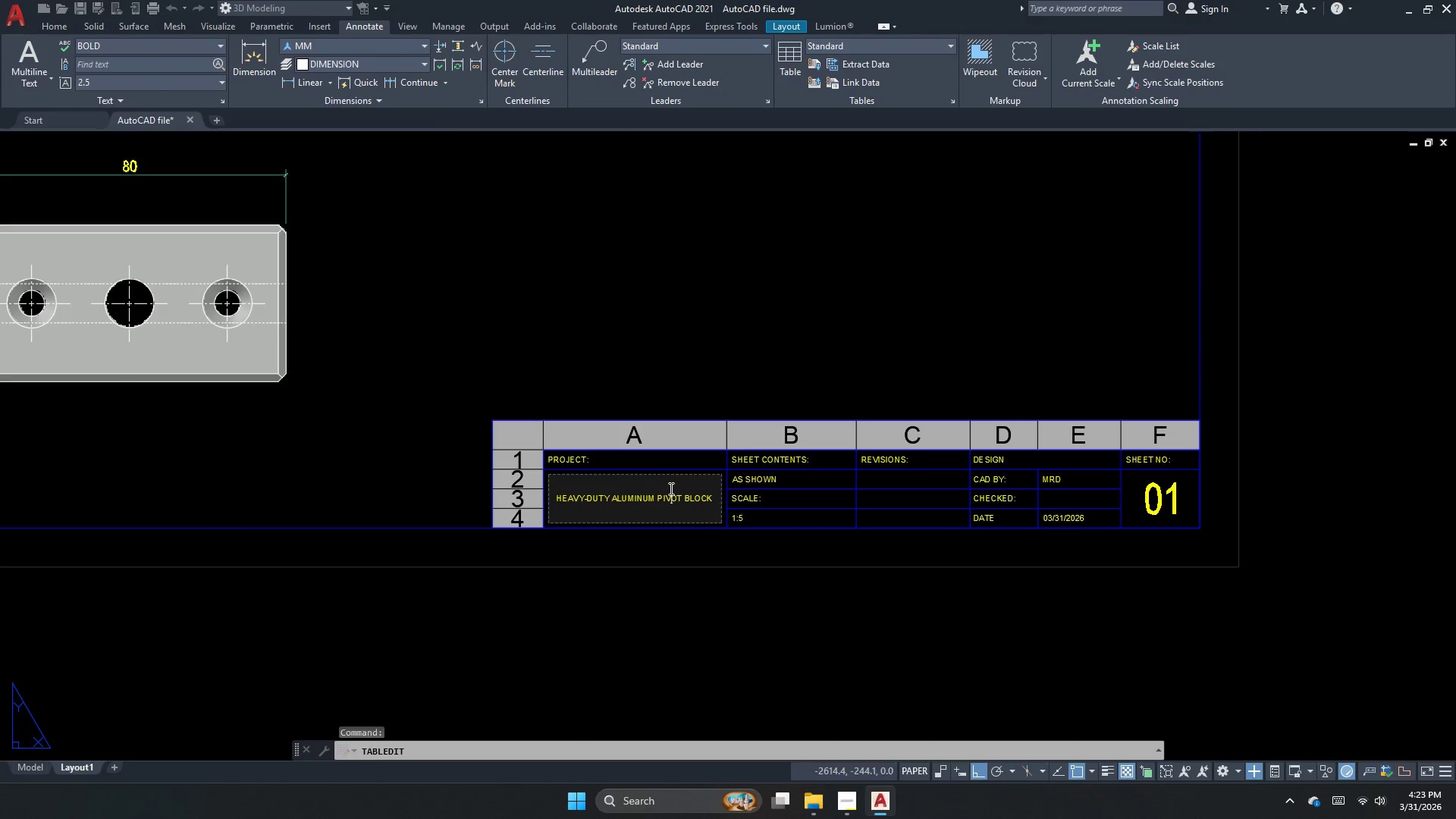 
key(Control+A)
 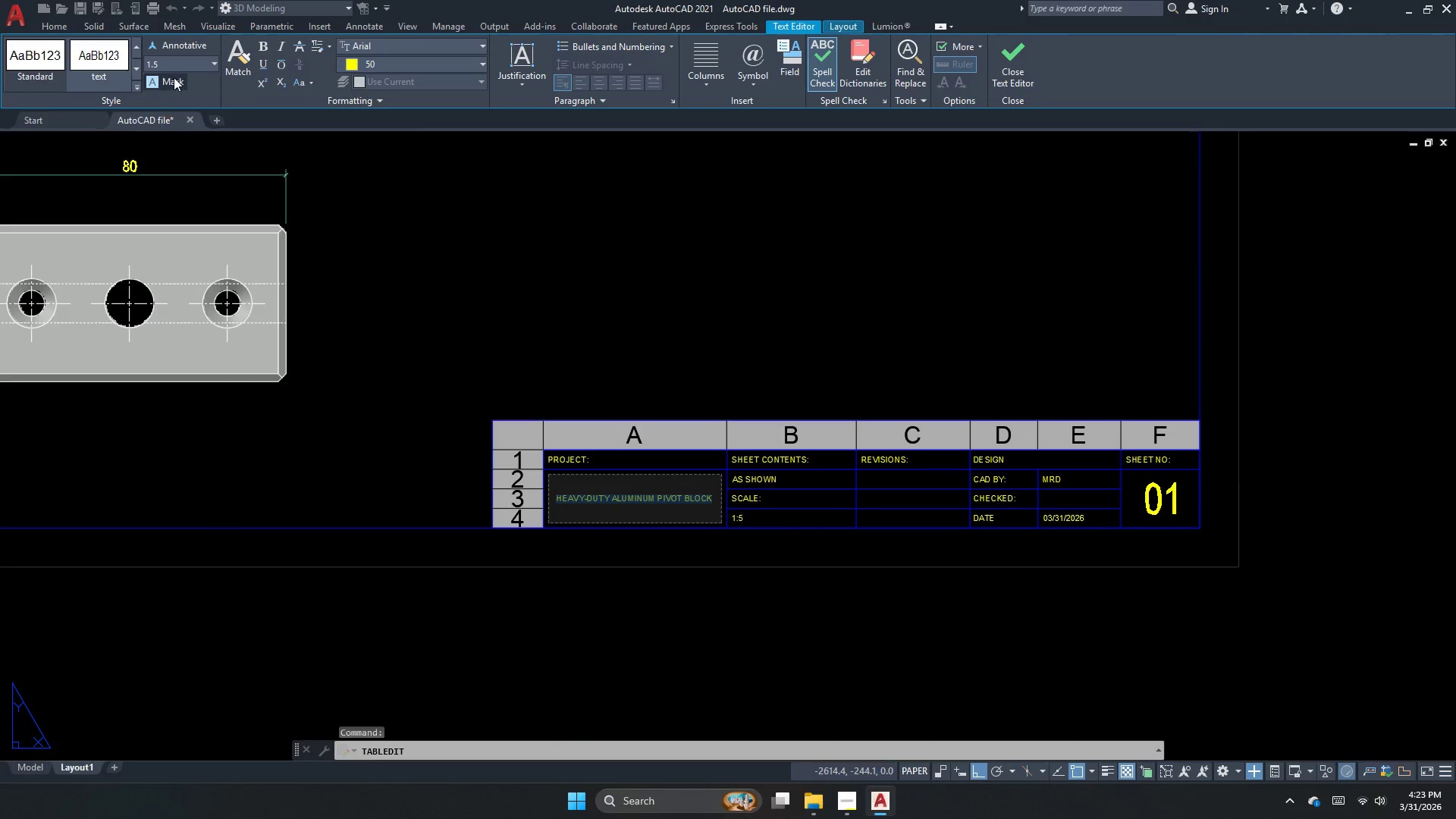 
left_click([184, 60])
 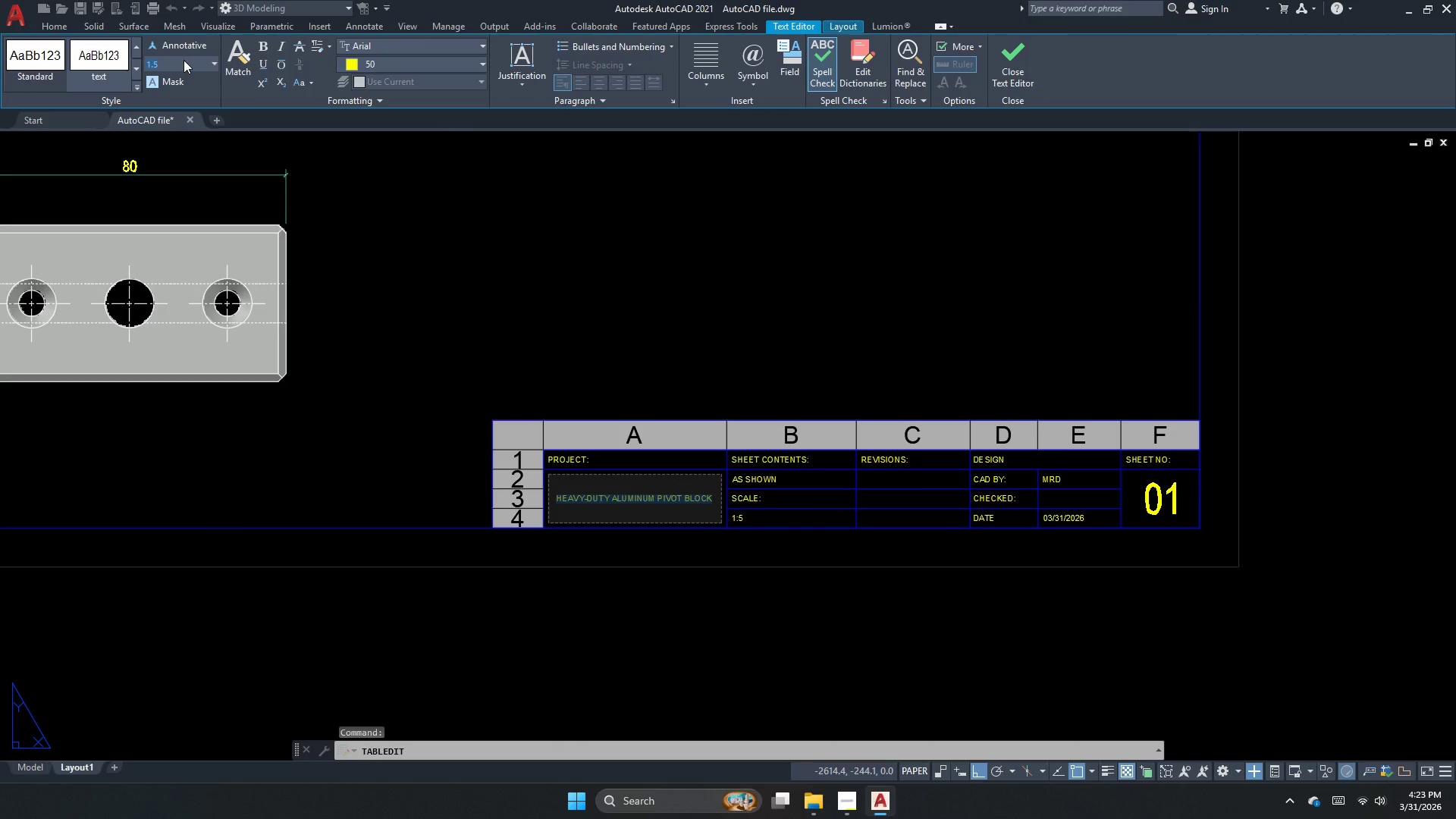 
key(Numpad2)
 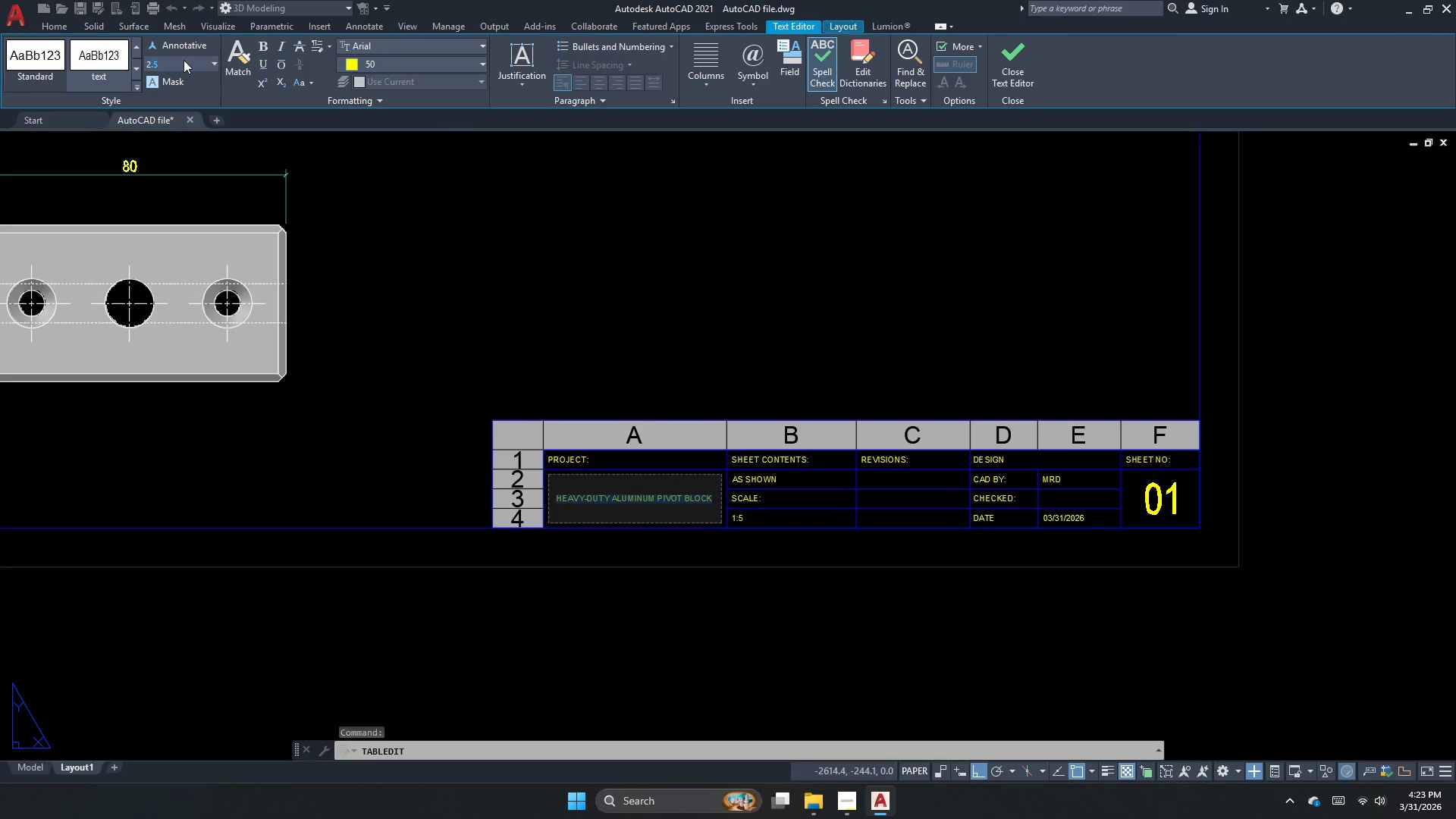 
key(Backspace)